 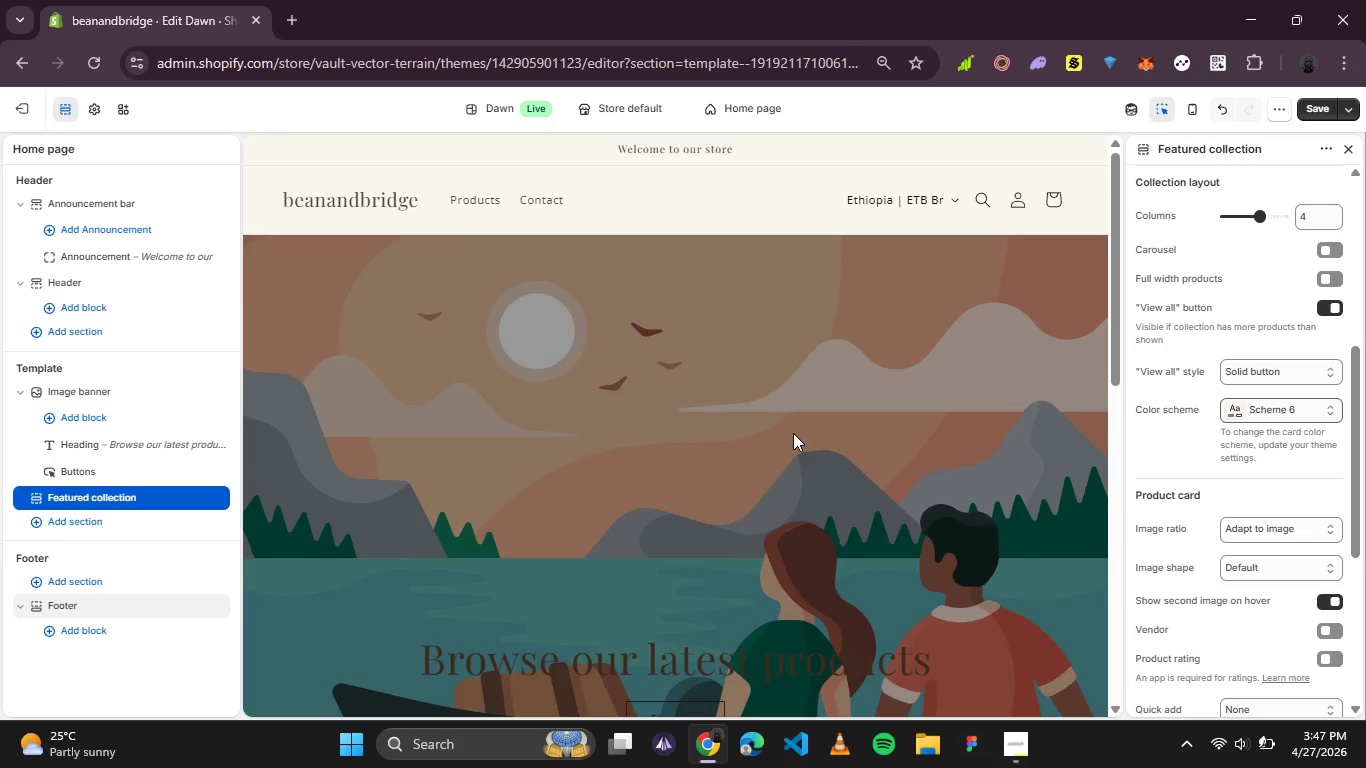 
left_click([1042, 451])
 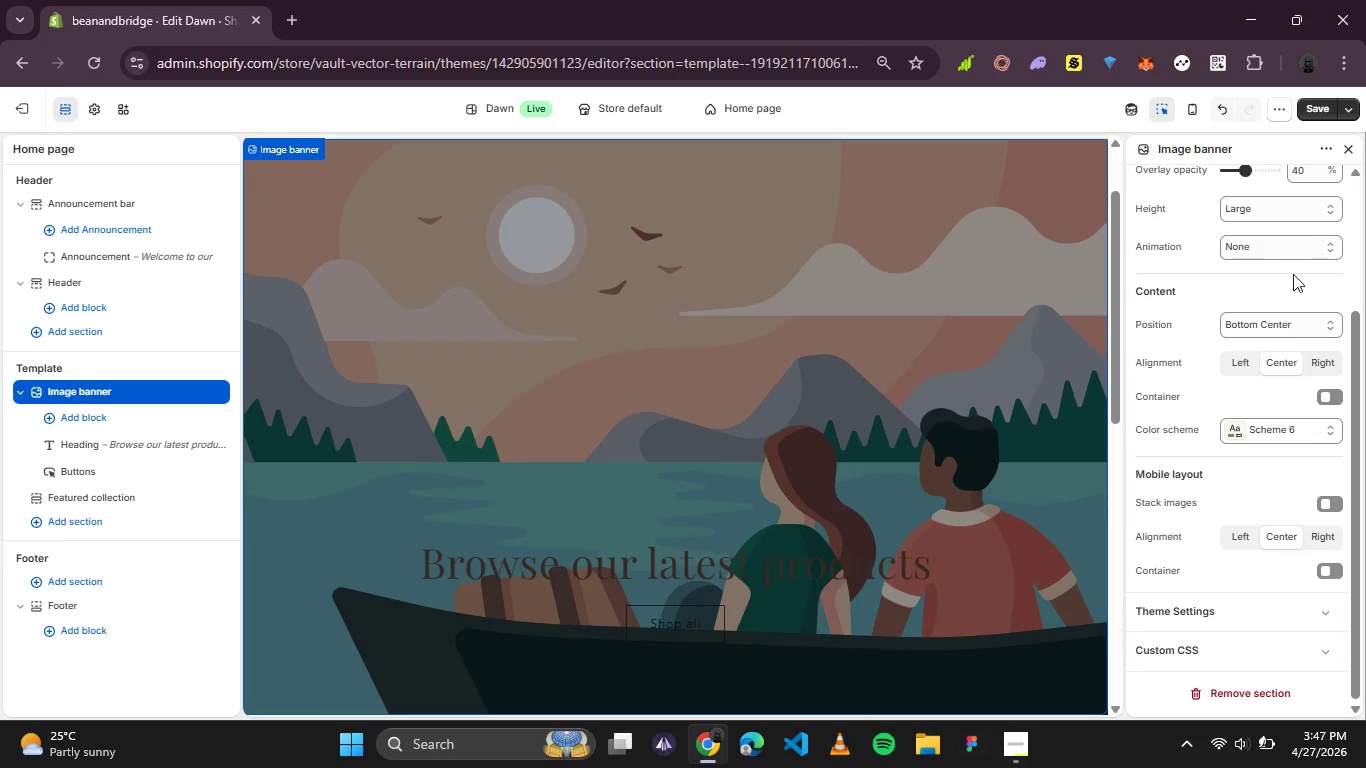 
scroll: coordinate [1291, 307], scroll_direction: up, amount: 5.0
 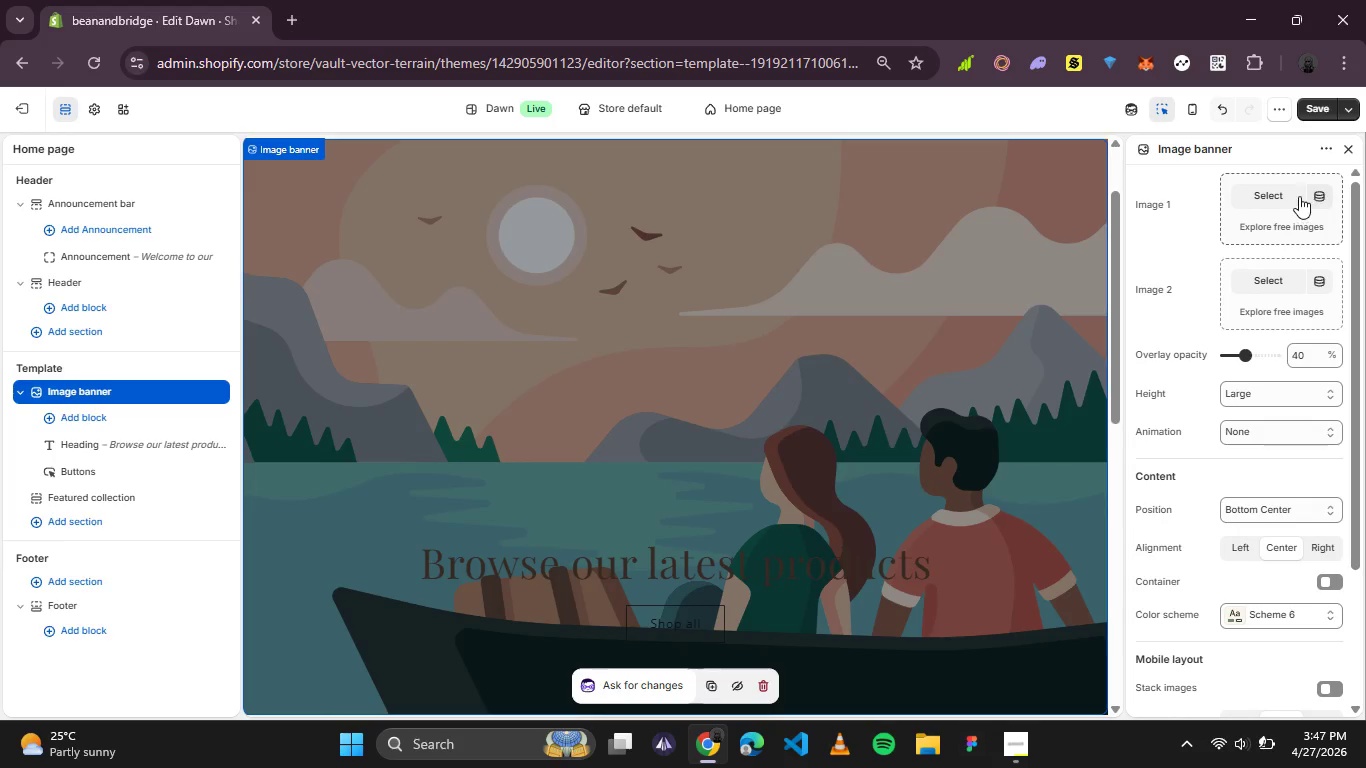 
left_click([1290, 196])
 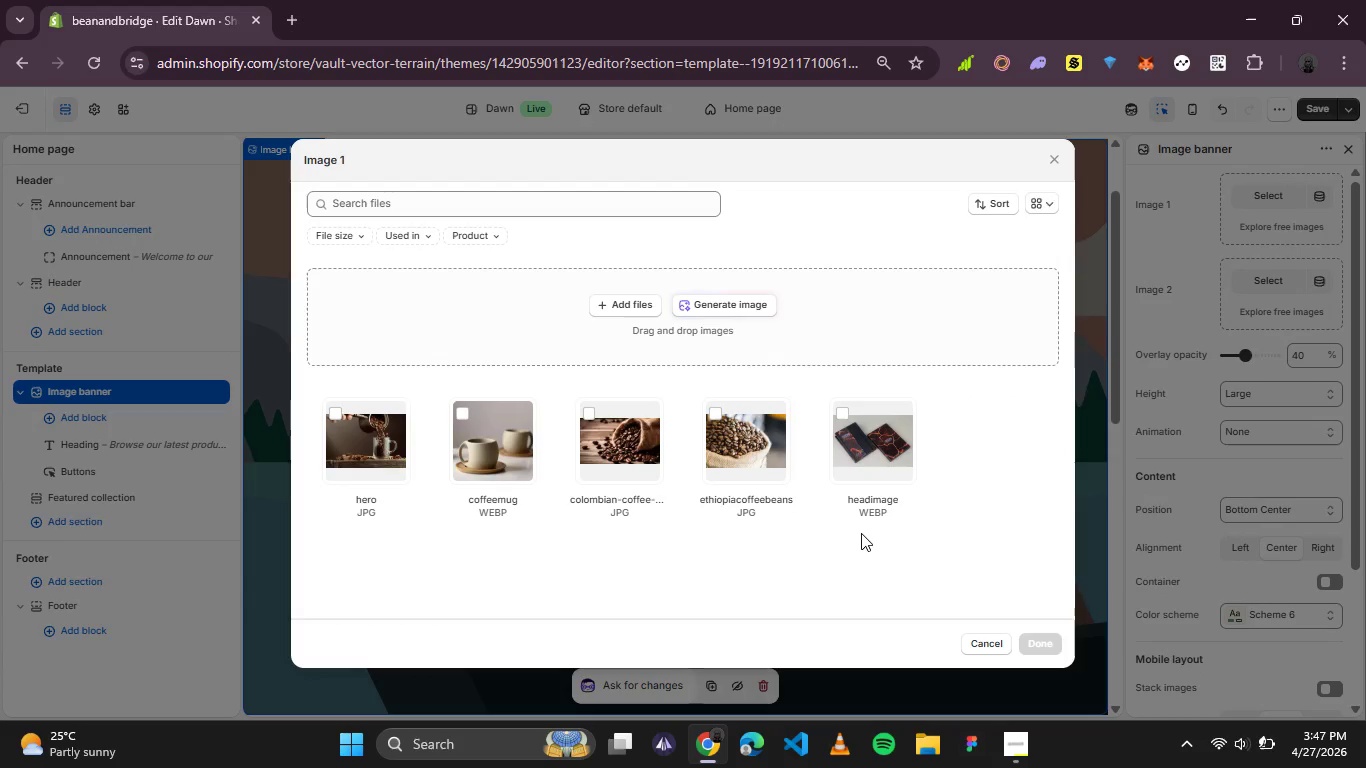 
wait(5.75)
 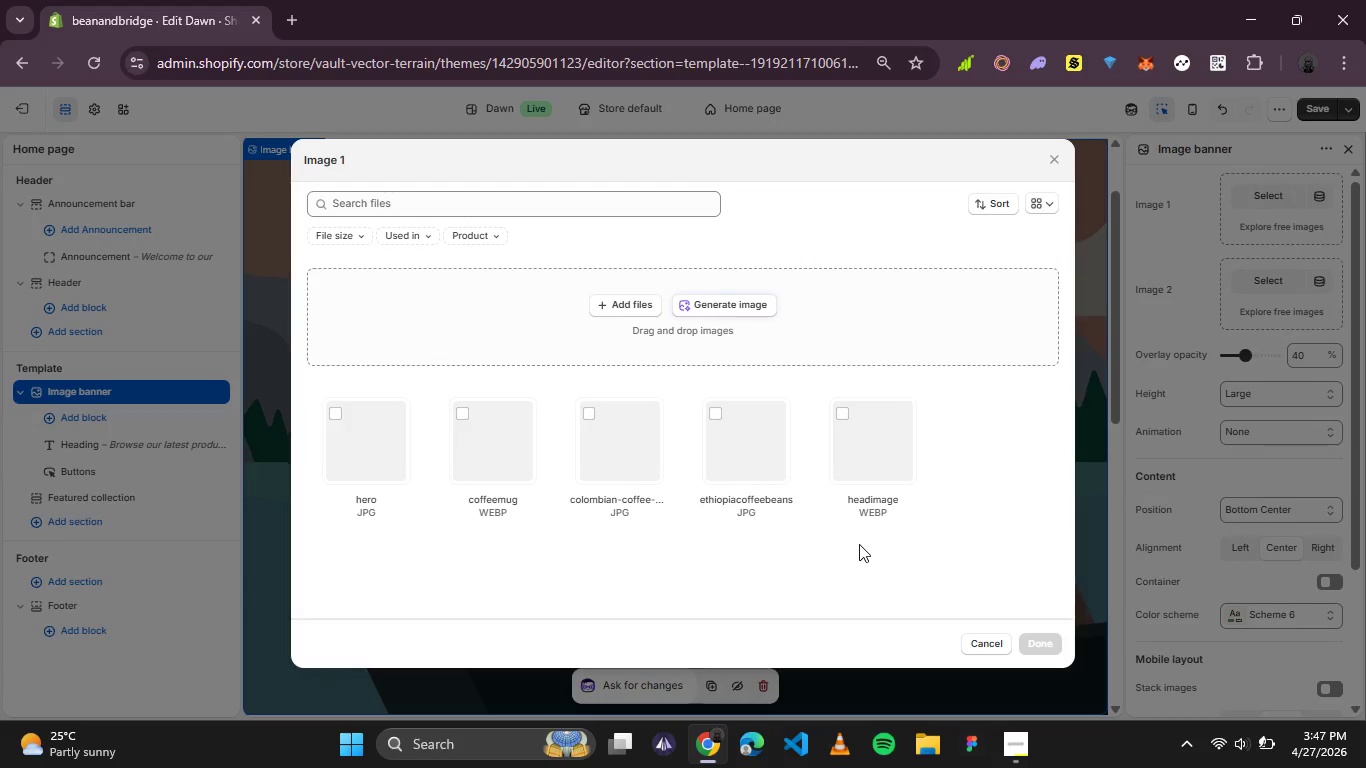 
left_click([486, 451])
 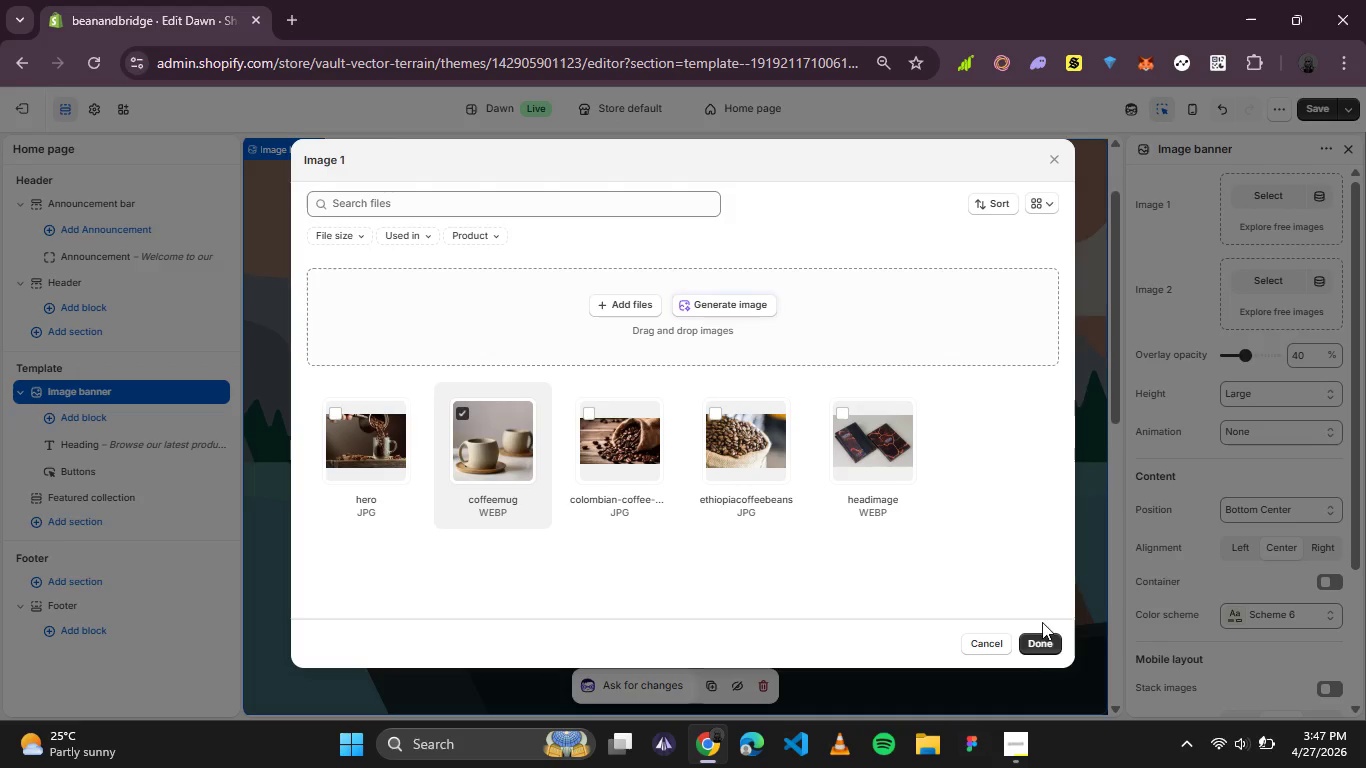 
left_click([1047, 644])
 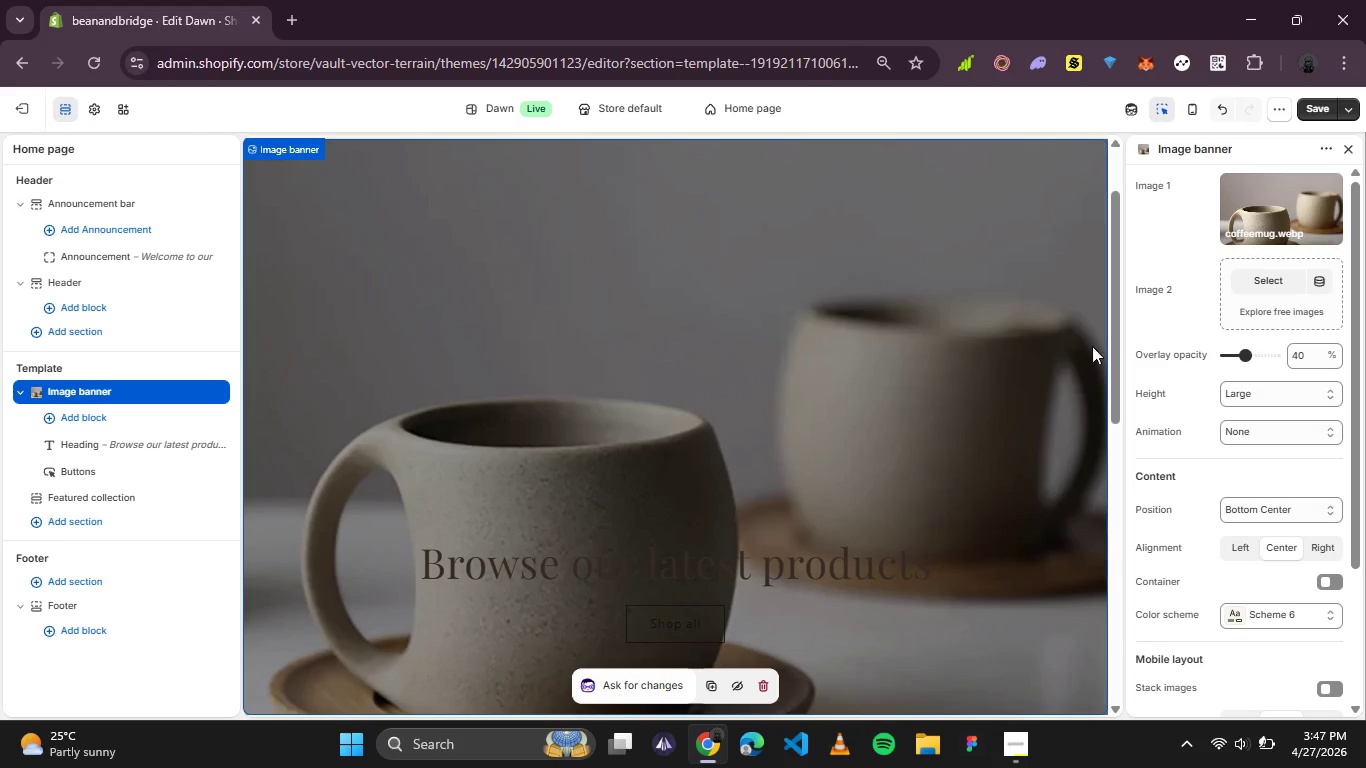 
left_click([1268, 264])
 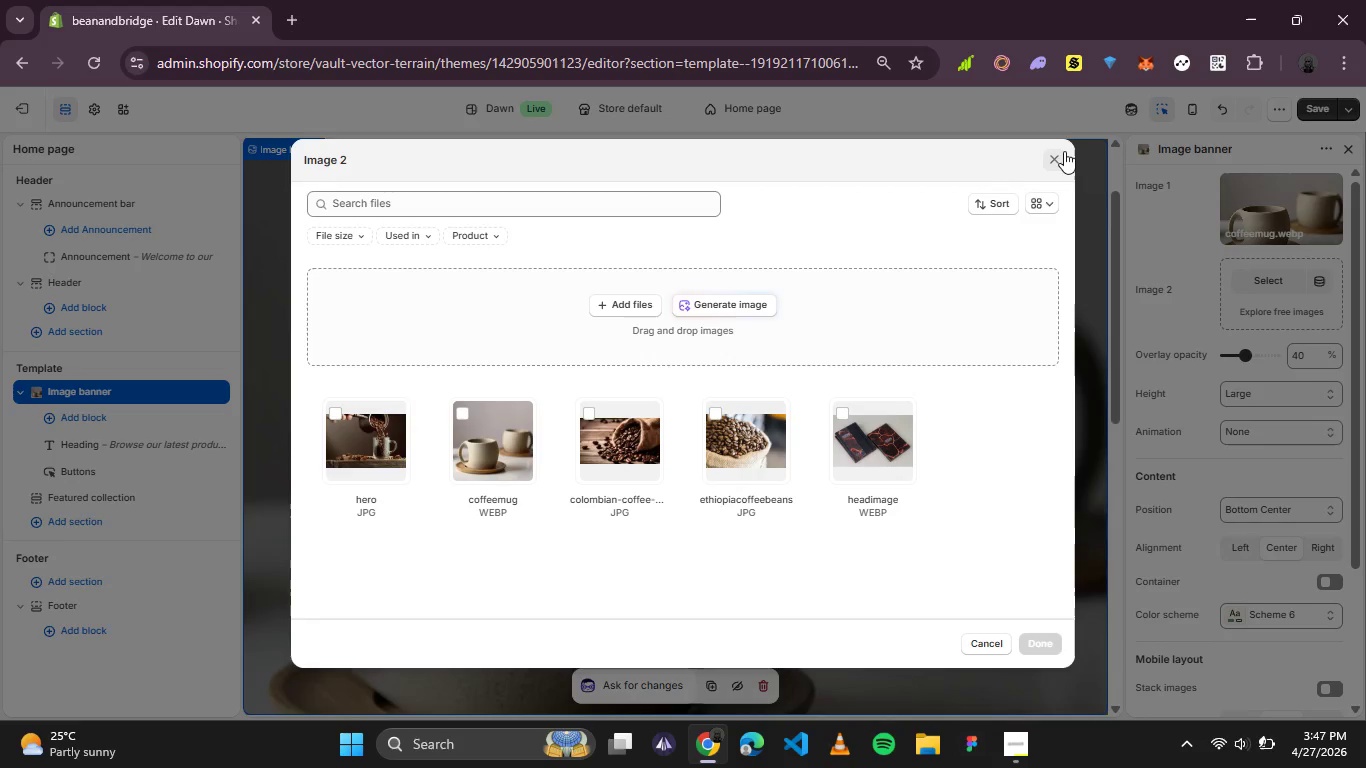 
left_click([1061, 154])
 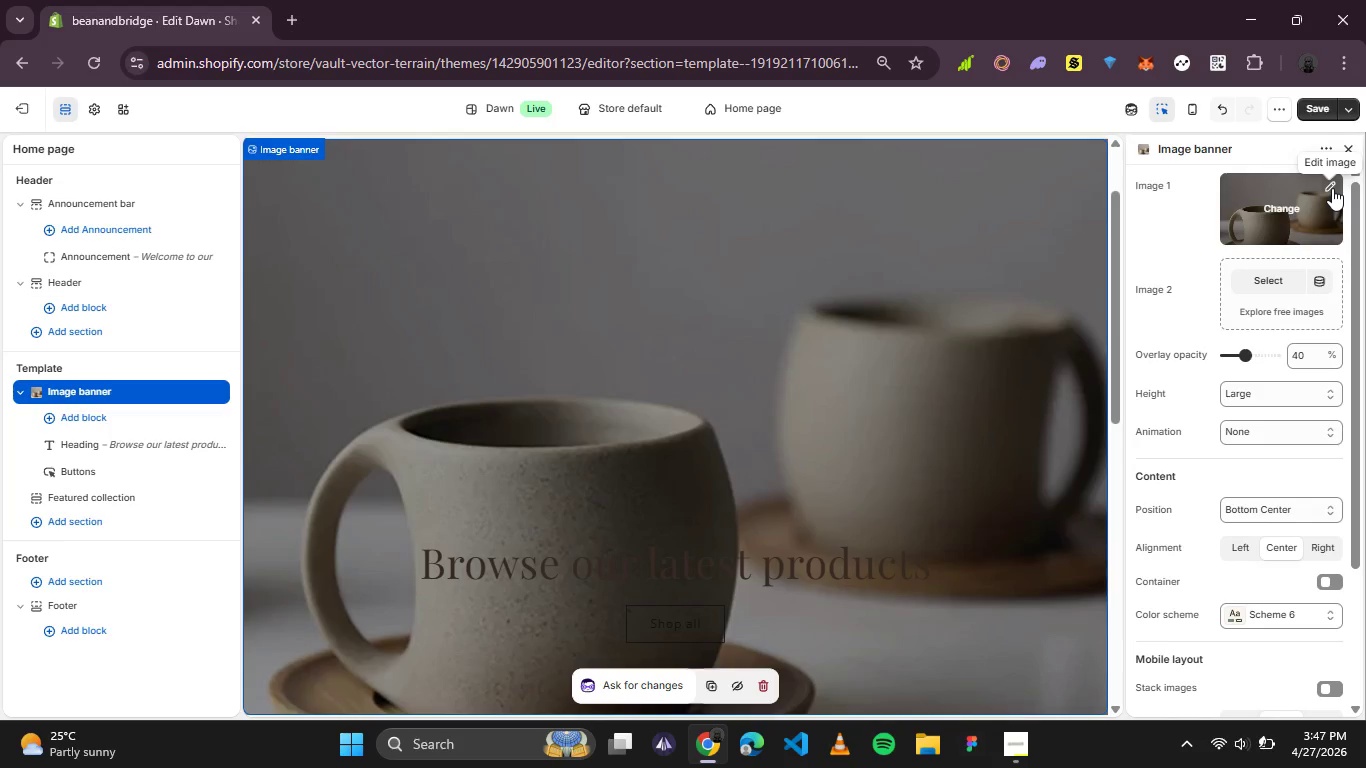 
left_click([1332, 188])
 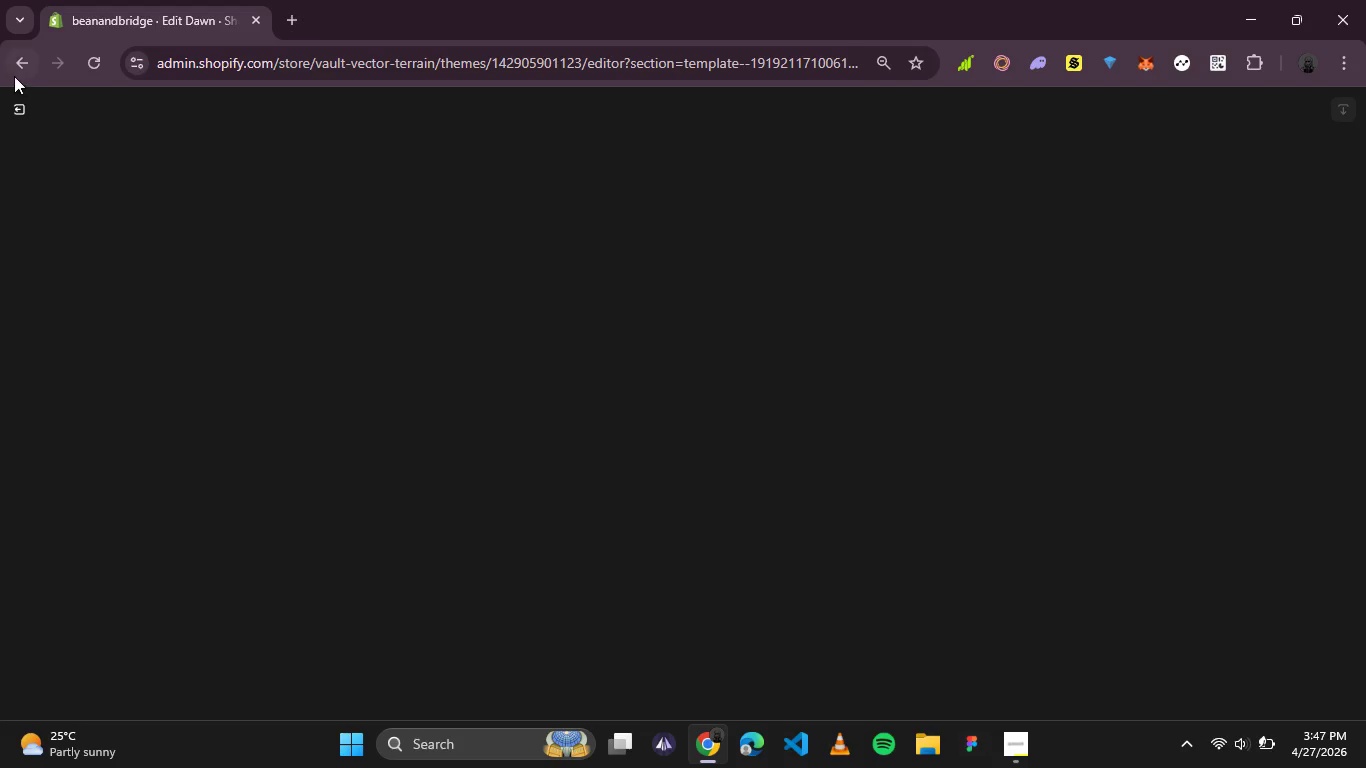 
left_click([14, 105])
 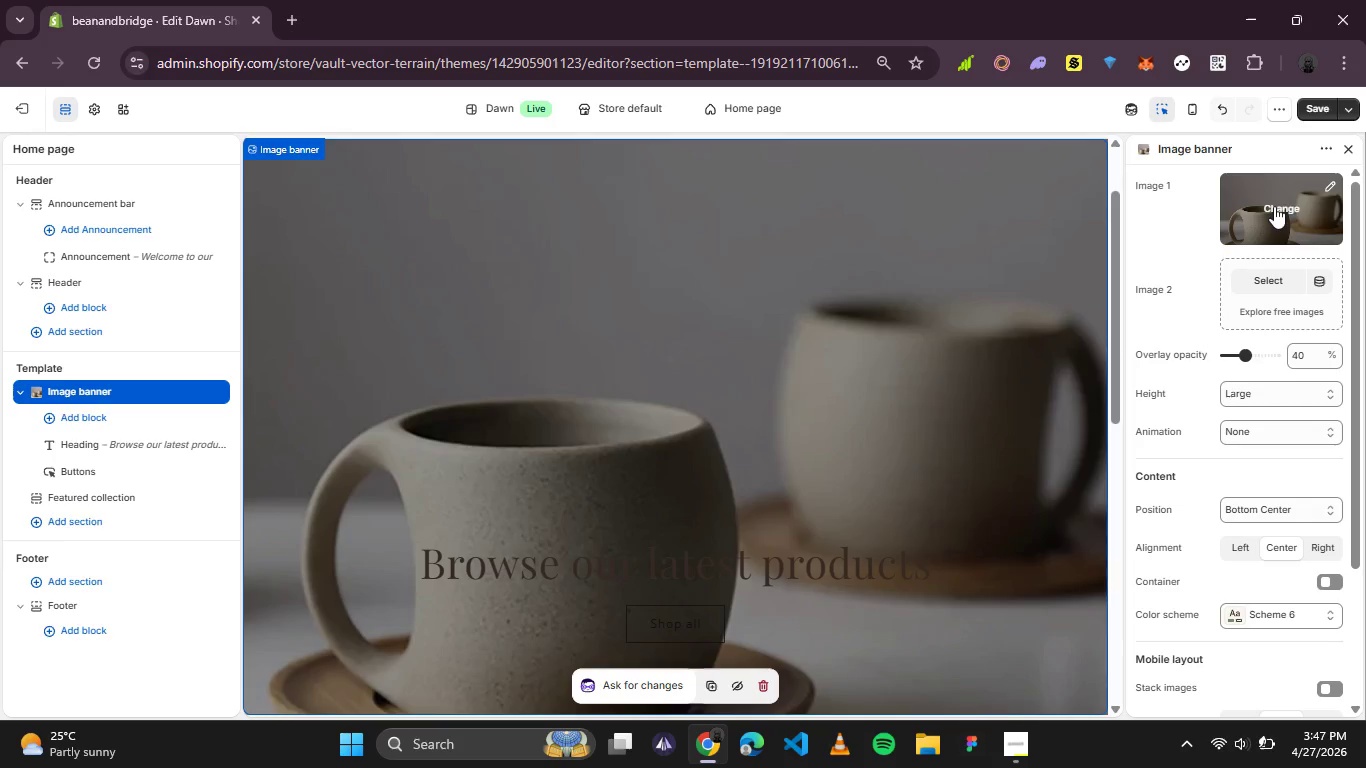 
left_click([1275, 207])
 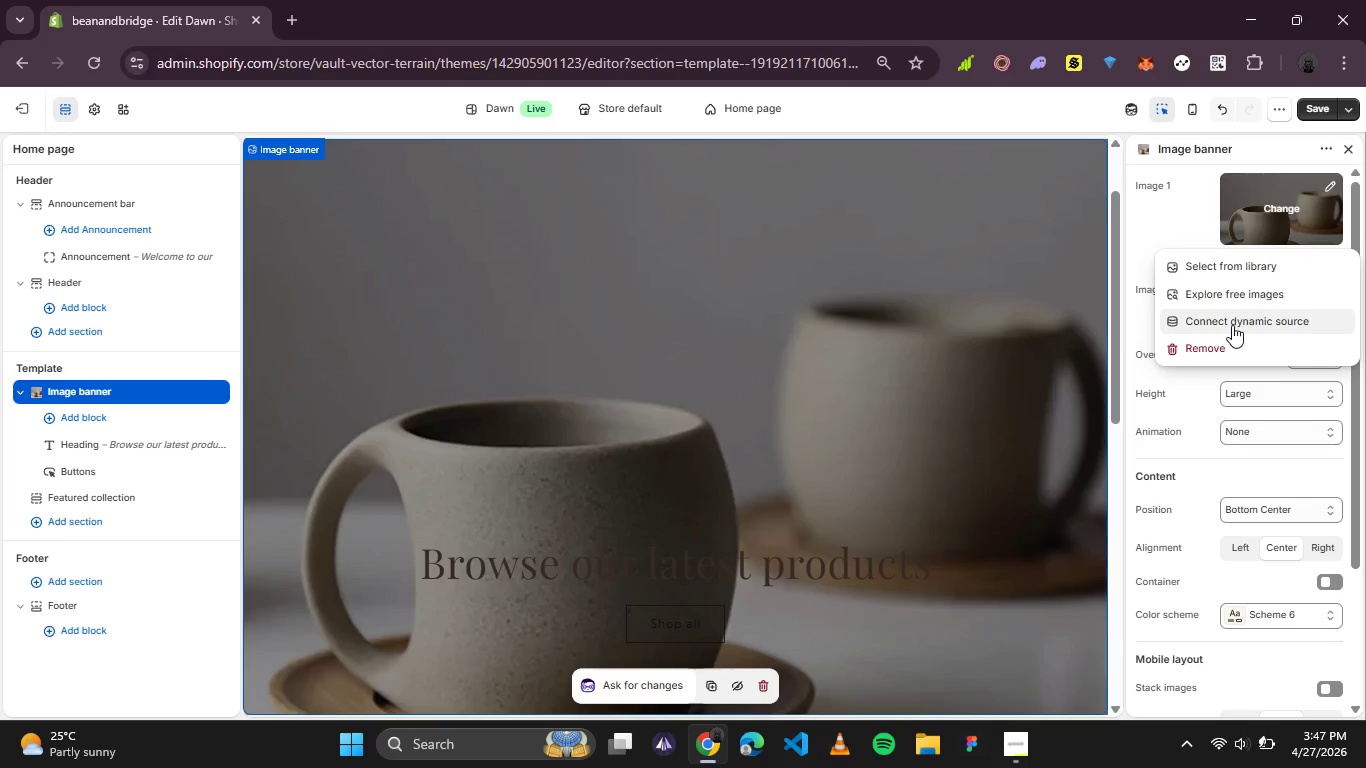 
left_click([1233, 272])
 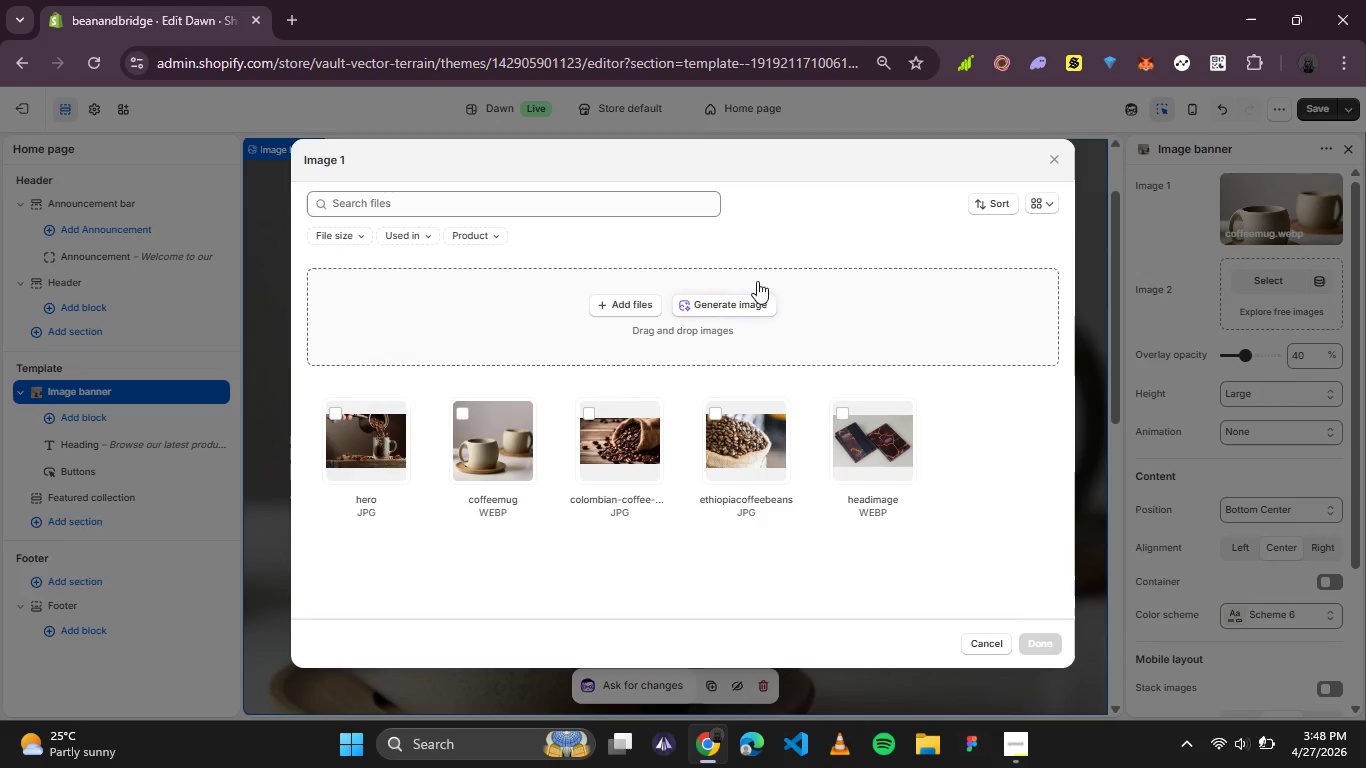 
left_click([635, 306])
 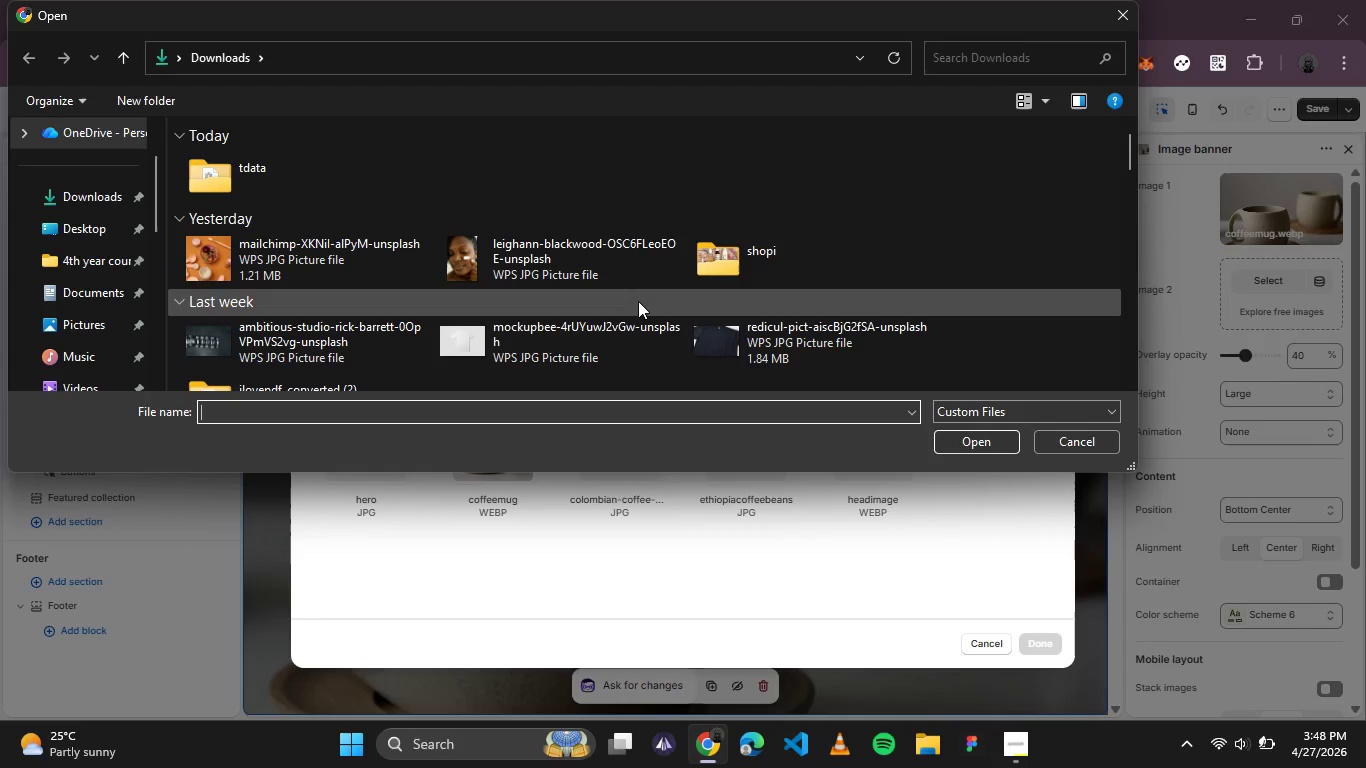 
mouse_move([839, 302])
 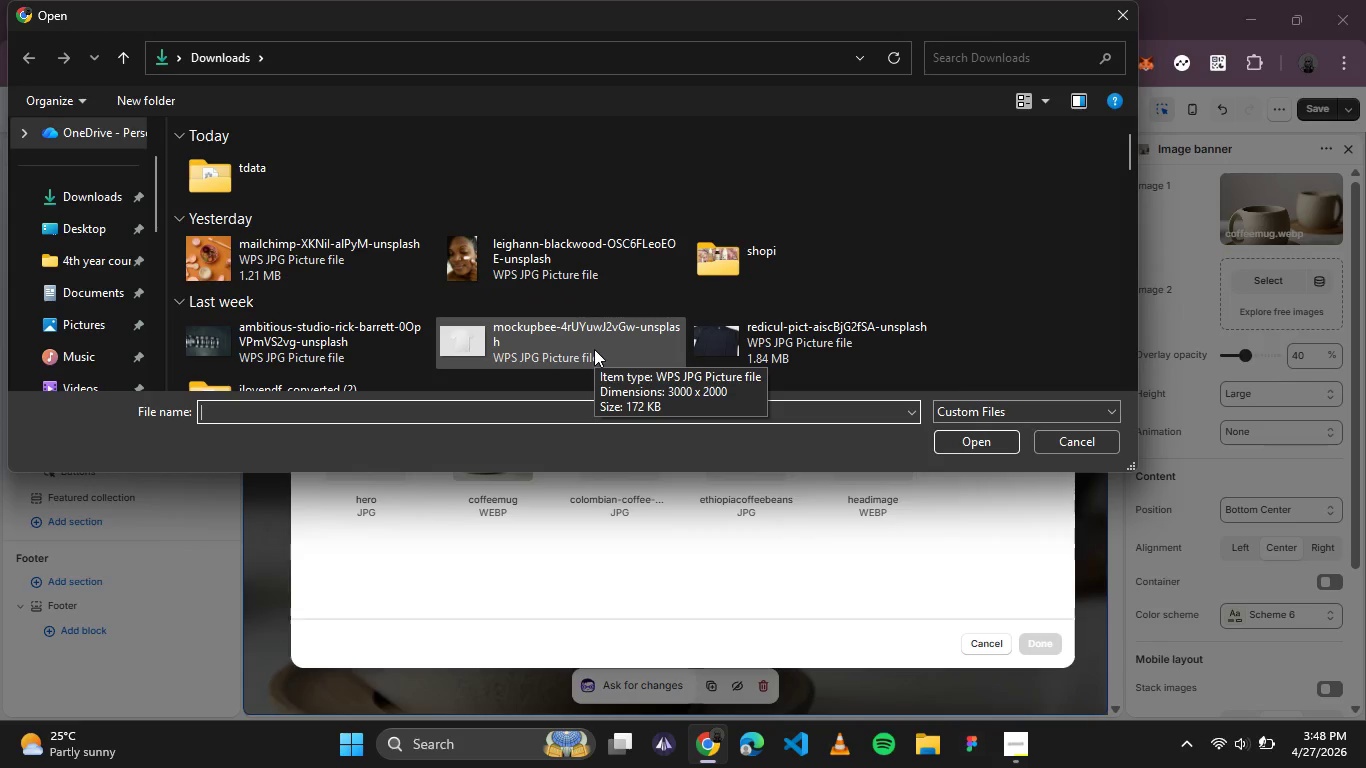 
scroll: coordinate [600, 347], scroll_direction: none, amount: 0.0
 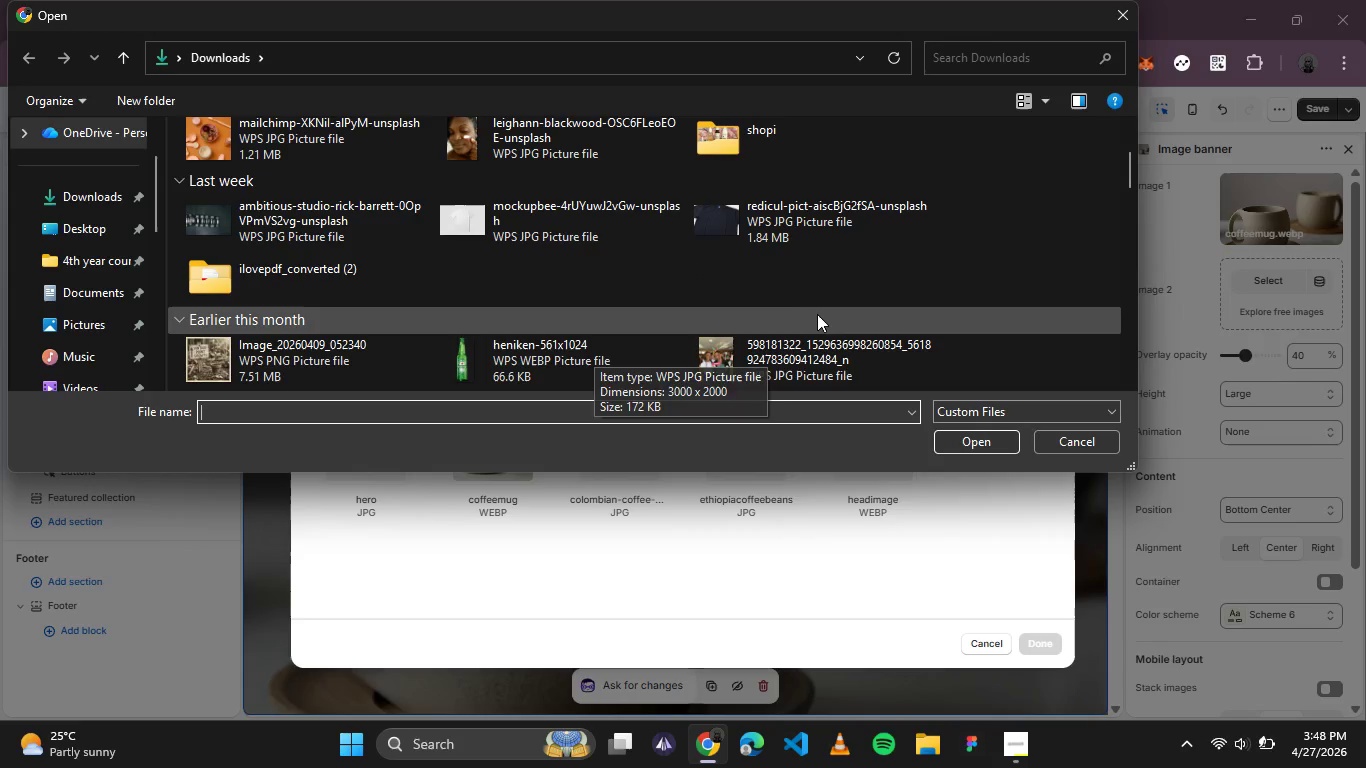 
scroll: coordinate [818, 314], scroll_direction: down, amount: 1.0
 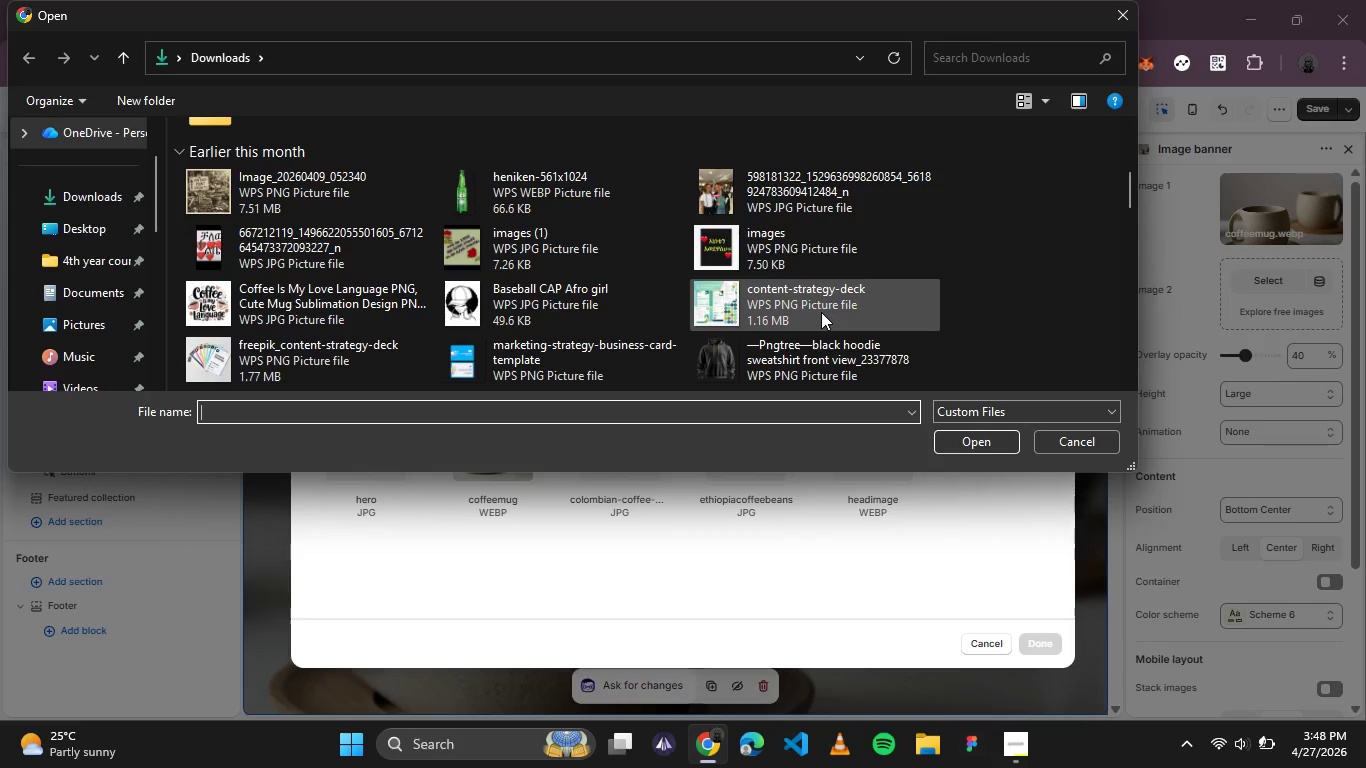 
scroll: coordinate [821, 312], scroll_direction: none, amount: 0.0
 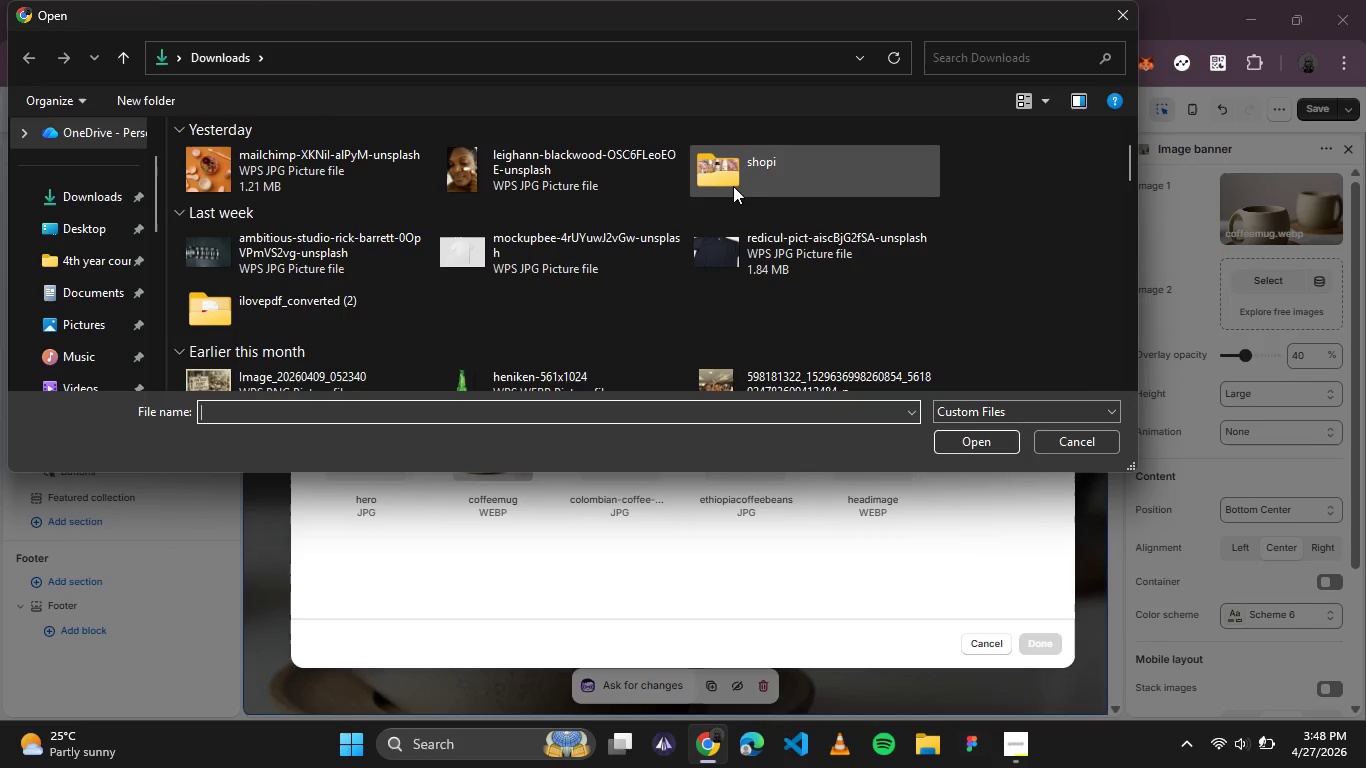 
double_click([734, 186])
 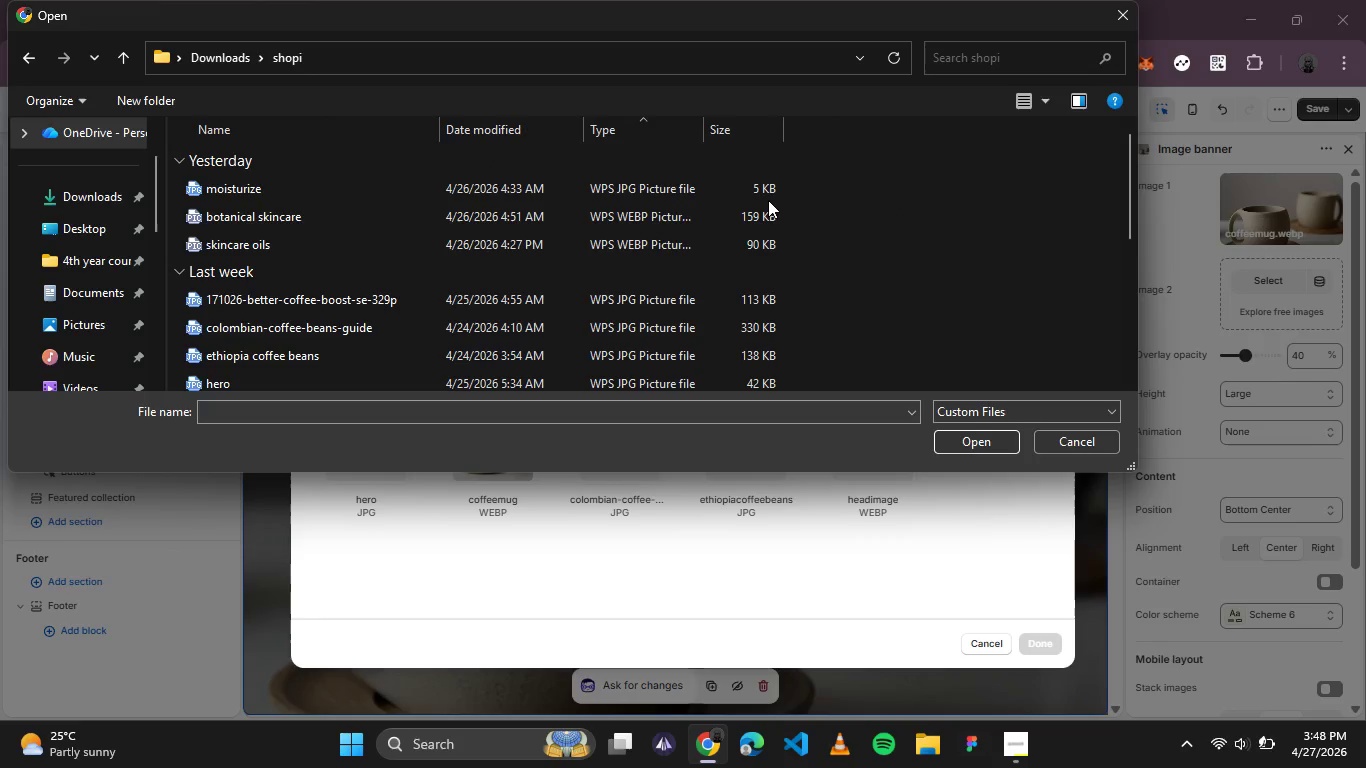 
key(Control+ControlLeft)
 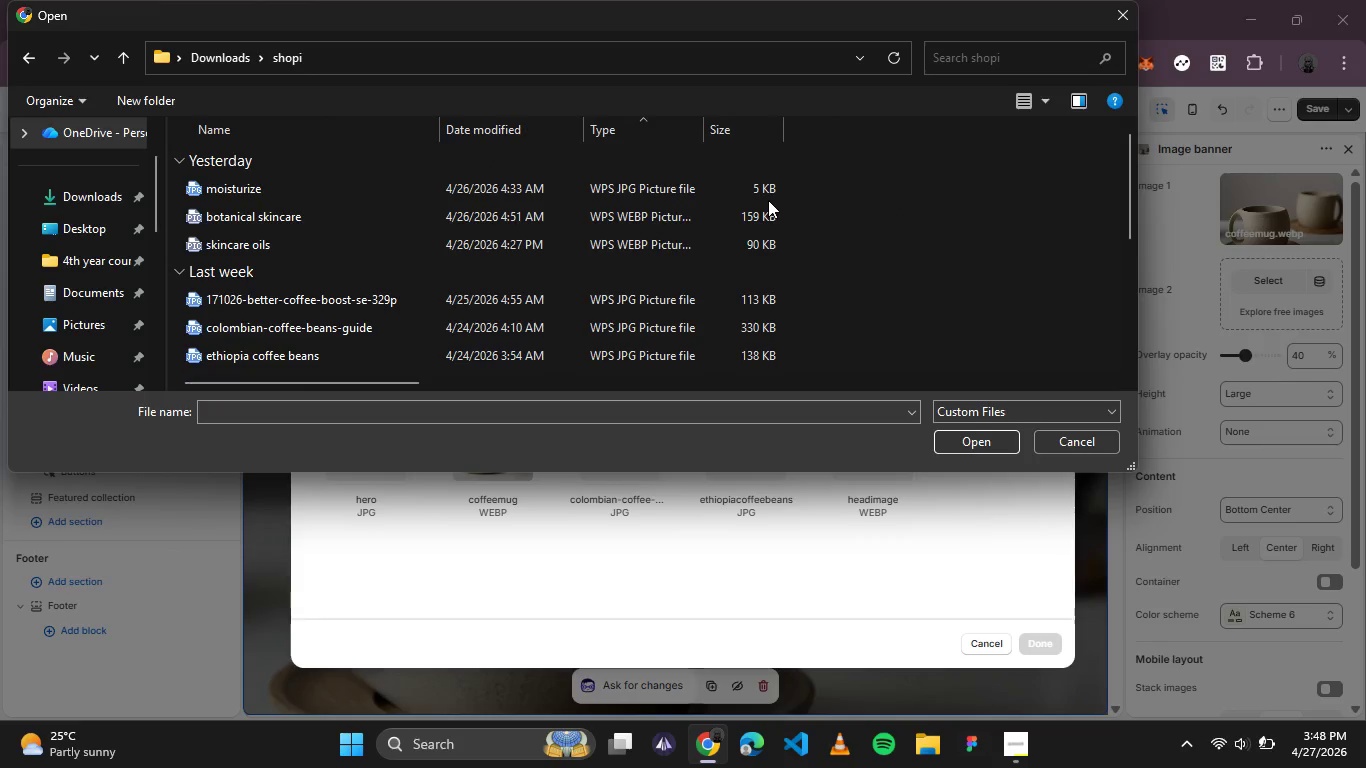 
scroll: coordinate [768, 200], scroll_direction: up, amount: 5.0
 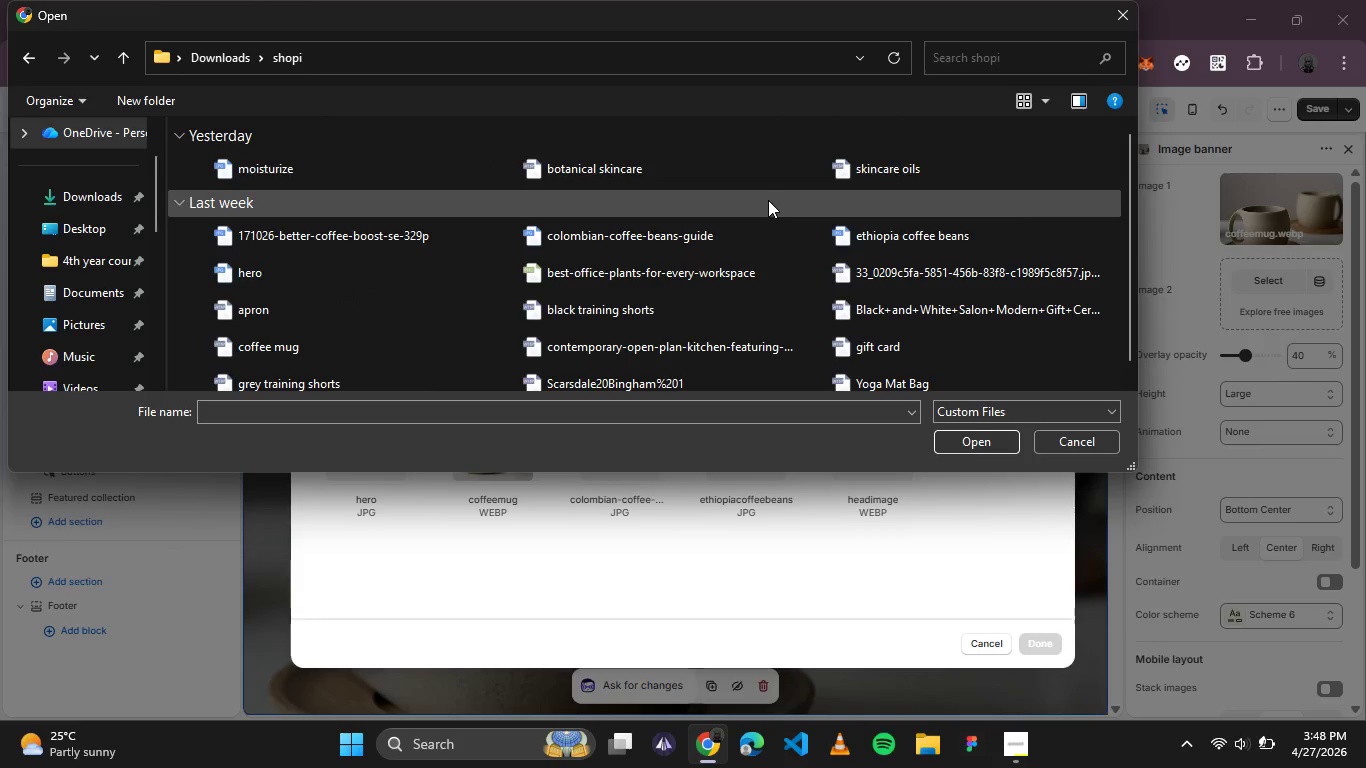 
key(Control+ControlLeft)
 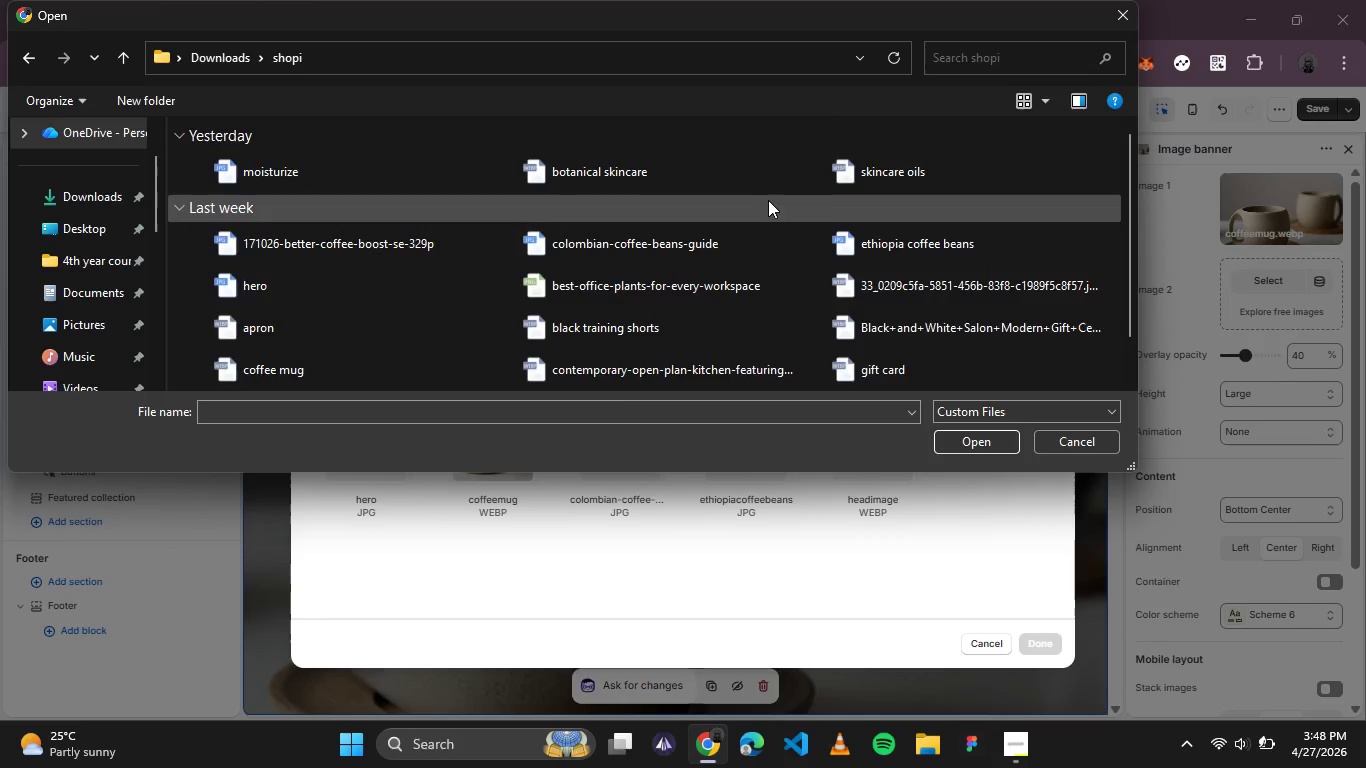 
scroll: coordinate [768, 200], scroll_direction: up, amount: 5.0
 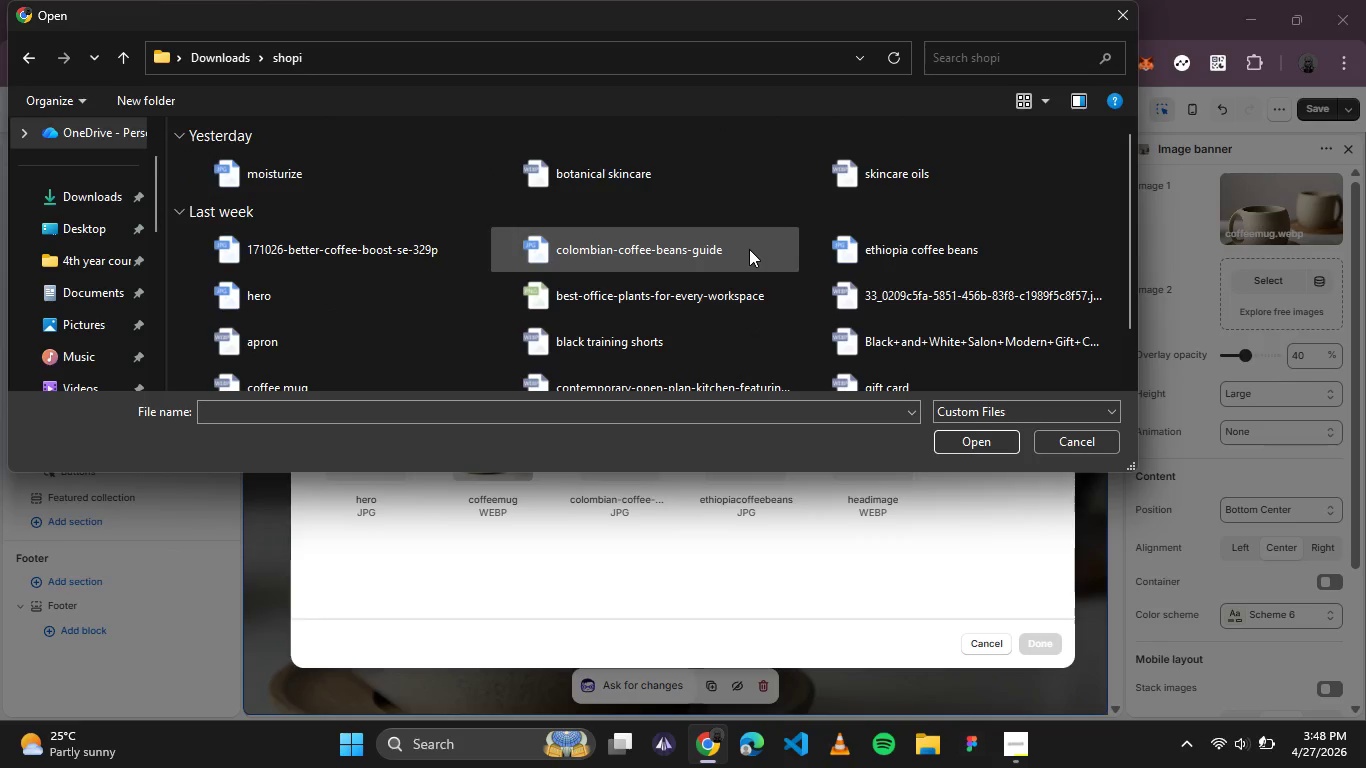 
key(Control+ControlLeft)
 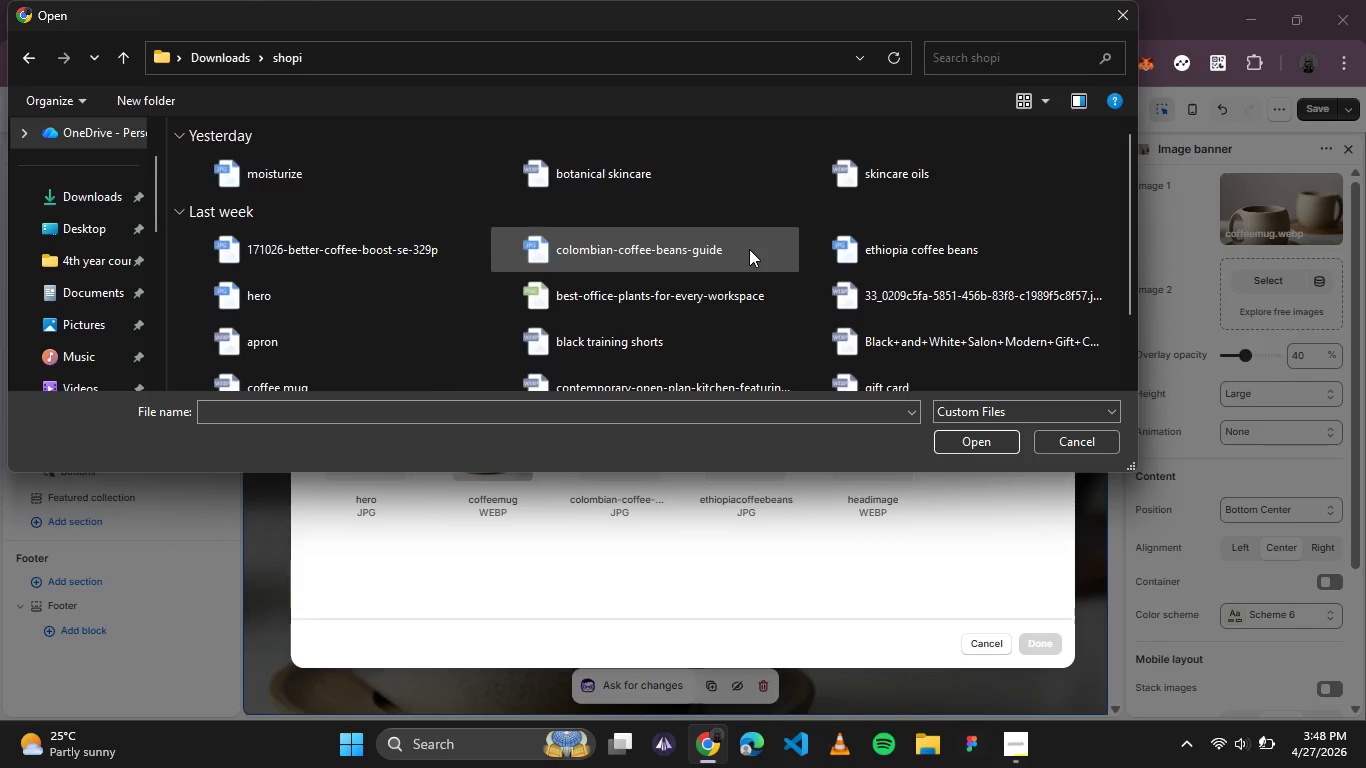 
hold_key(key=ControlLeft, duration=0.59)
scroll: coordinate [749, 249], scroll_direction: up, amount: 12.0
 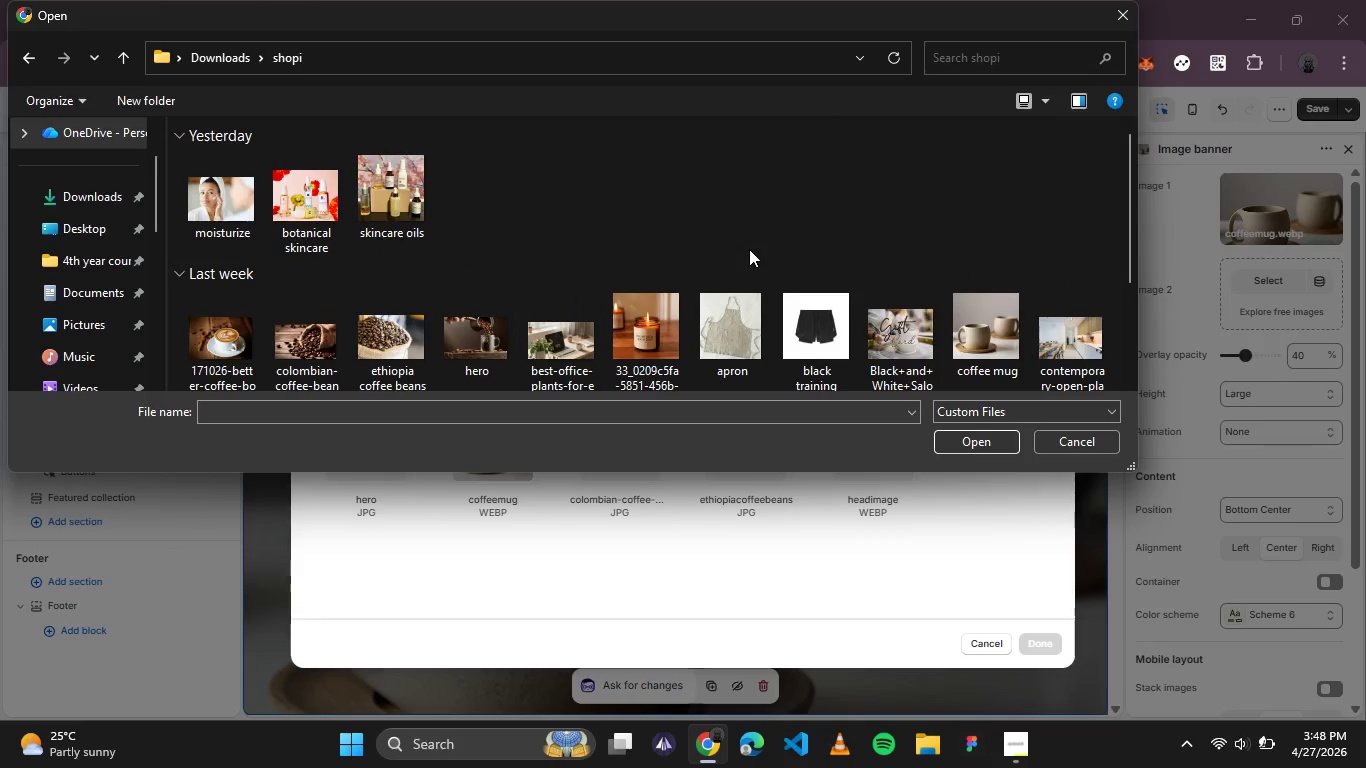 
scroll: coordinate [749, 249], scroll_direction: down, amount: 2.0
 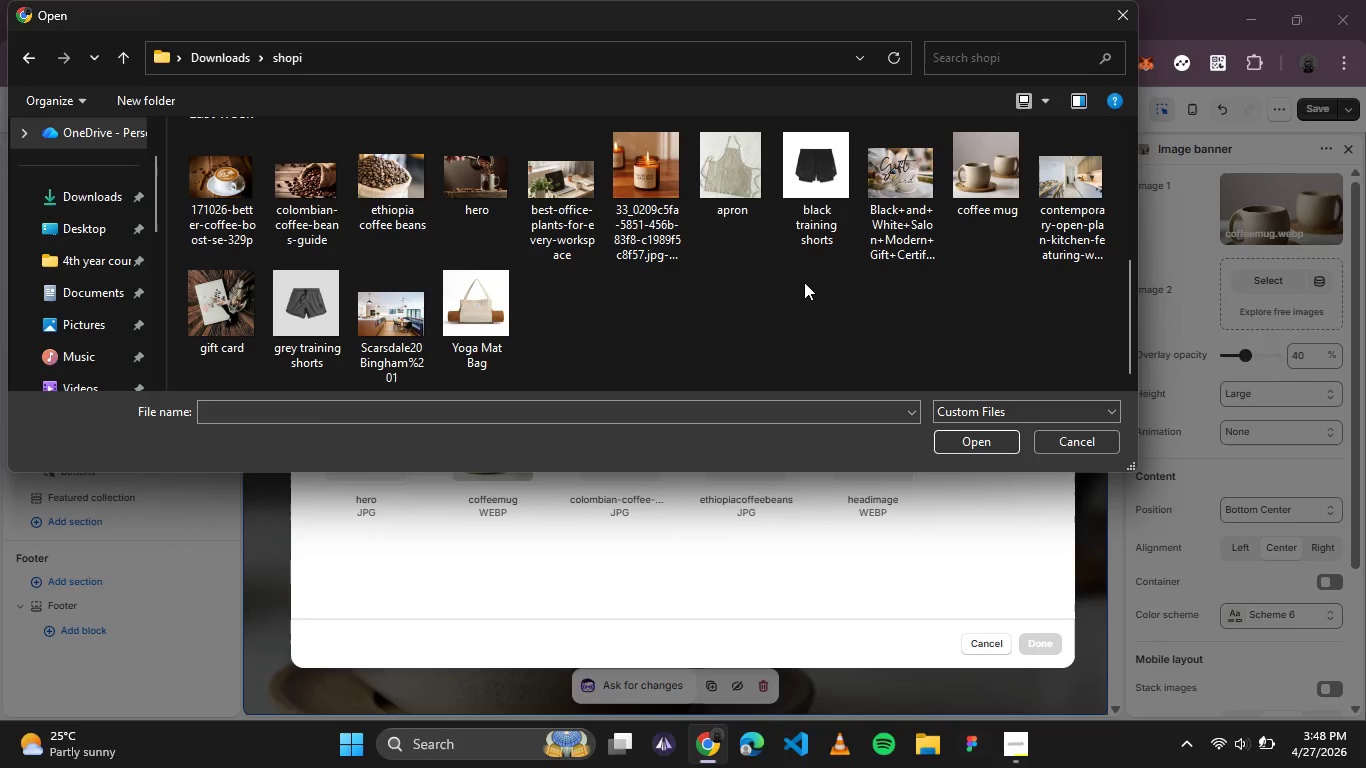 
scroll: coordinate [804, 281], scroll_direction: none, amount: 0.0
 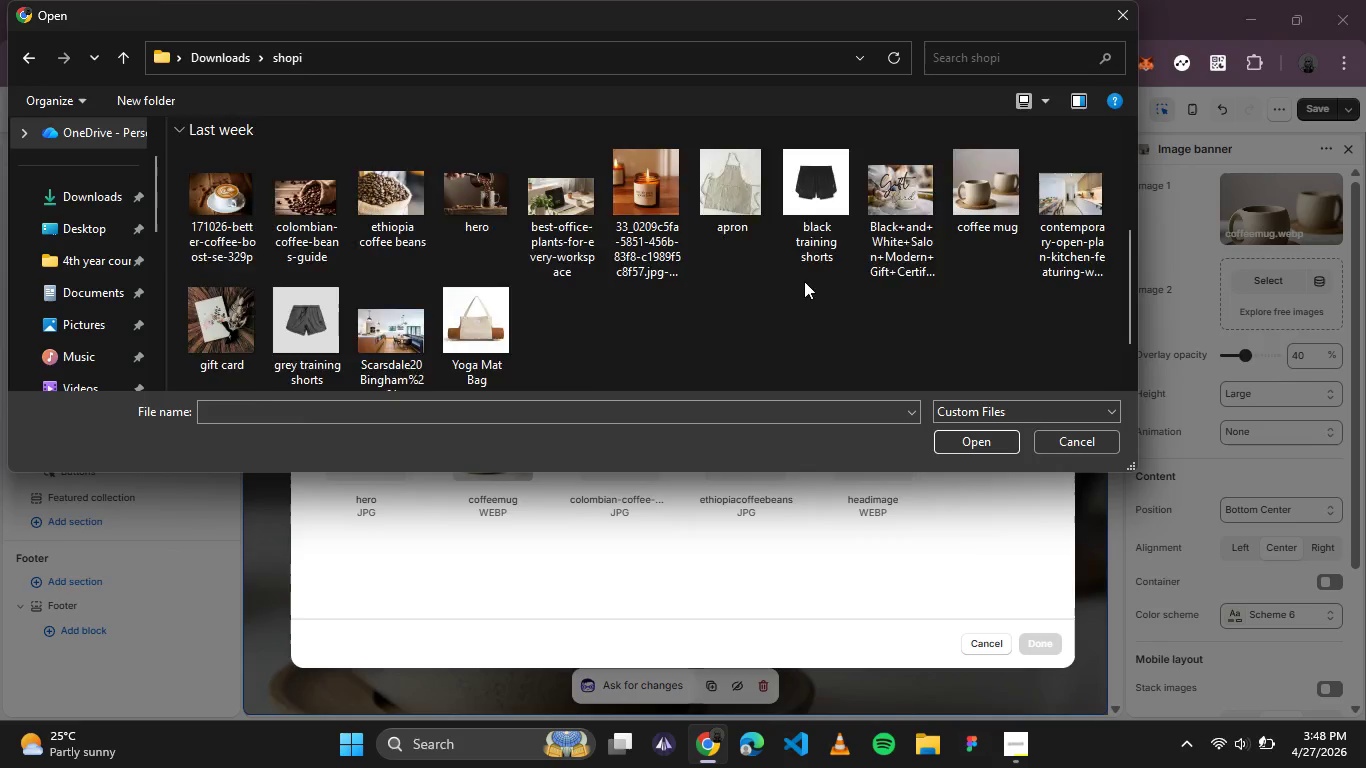 
scroll: coordinate [804, 281], scroll_direction: up, amount: 1.0
 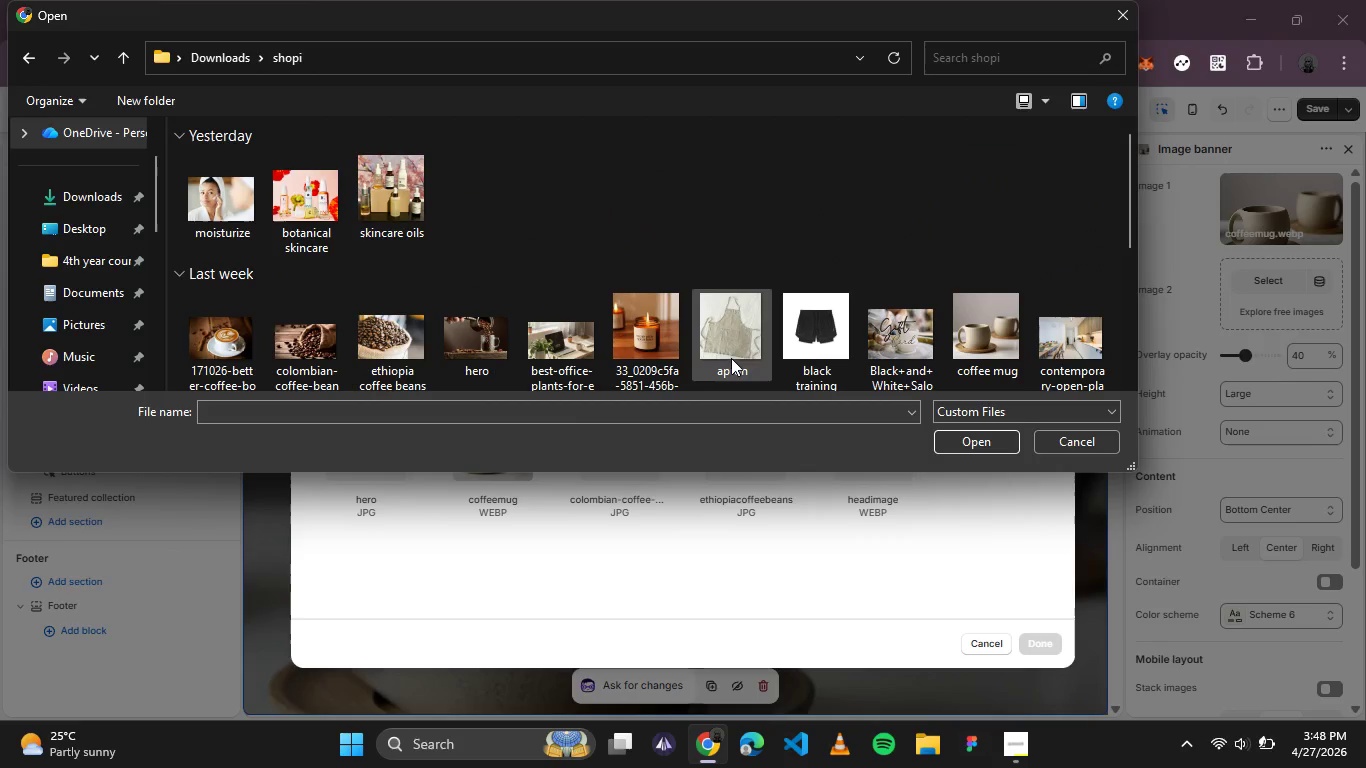 
left_click([731, 358])
 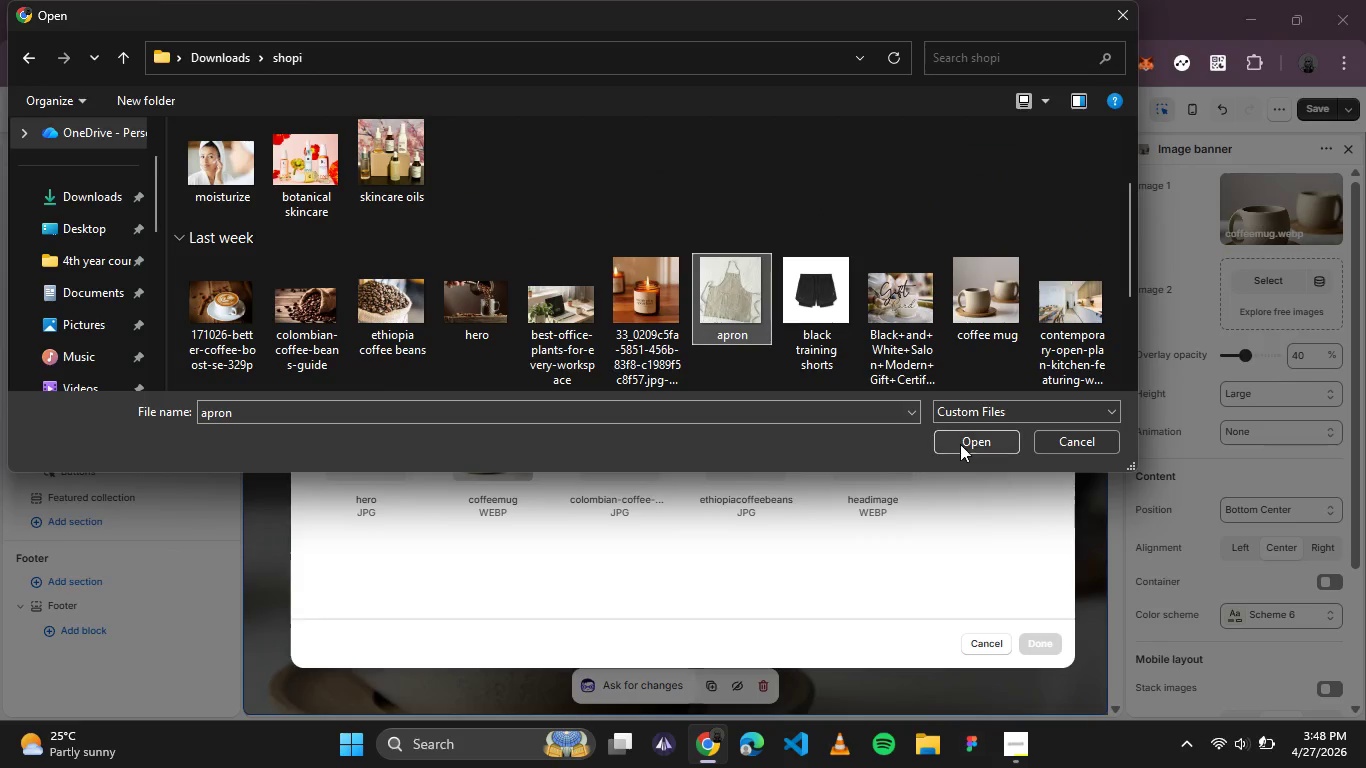 
left_click([969, 448])
 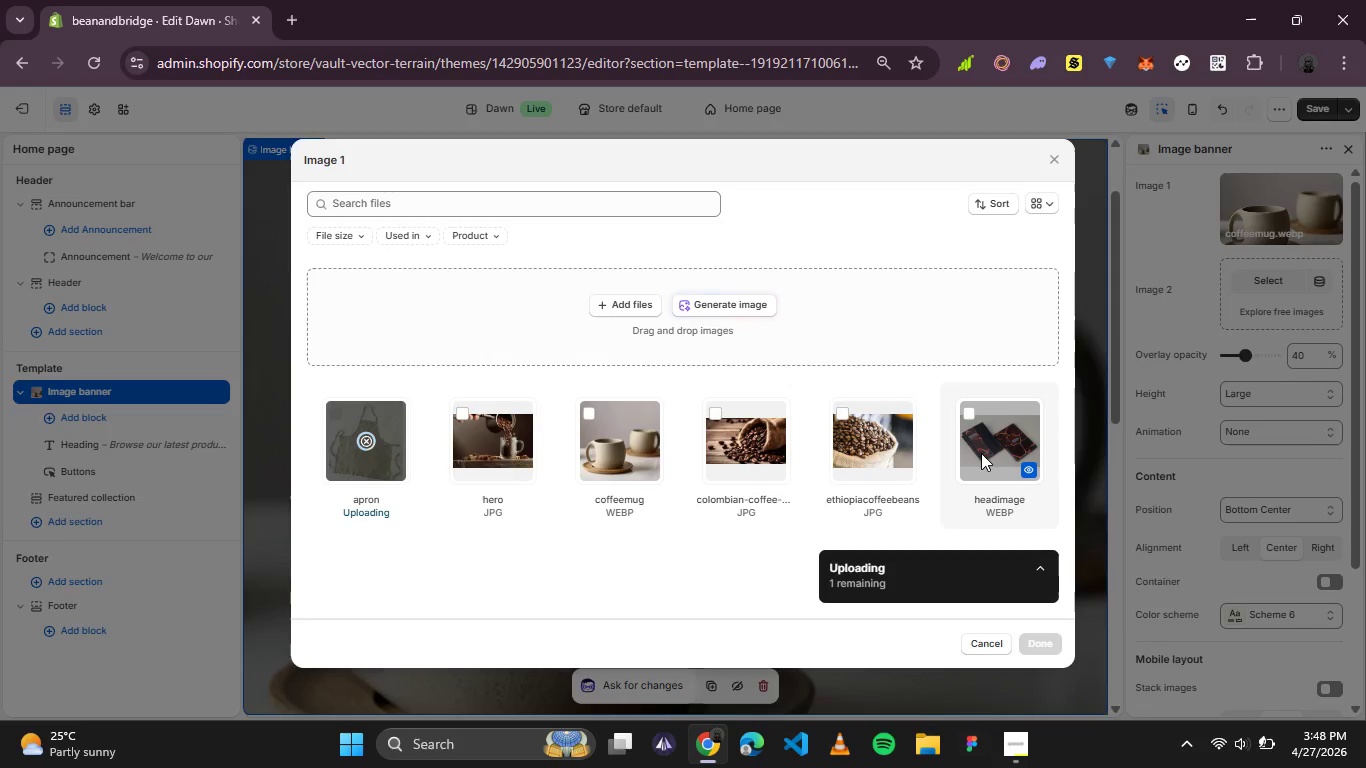 
wait(10.11)
 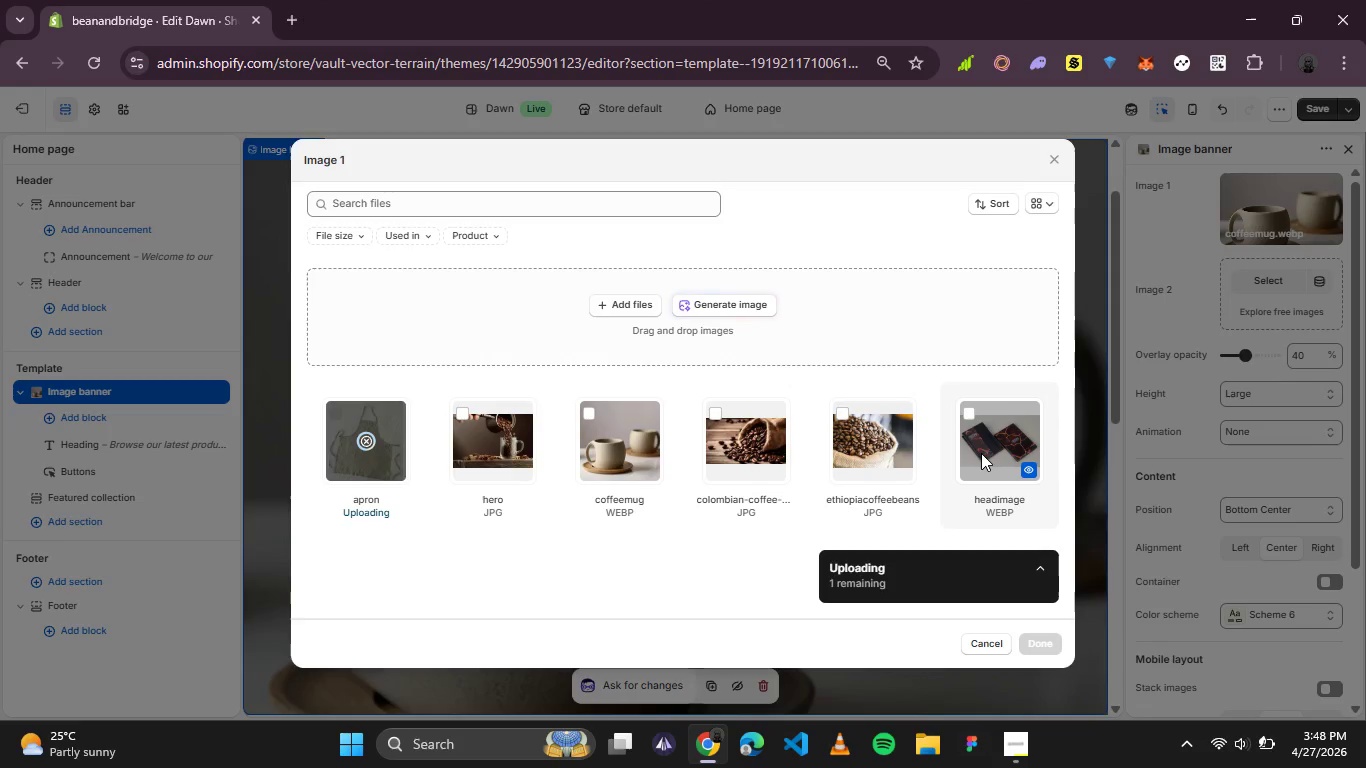 
left_click([1043, 638])
 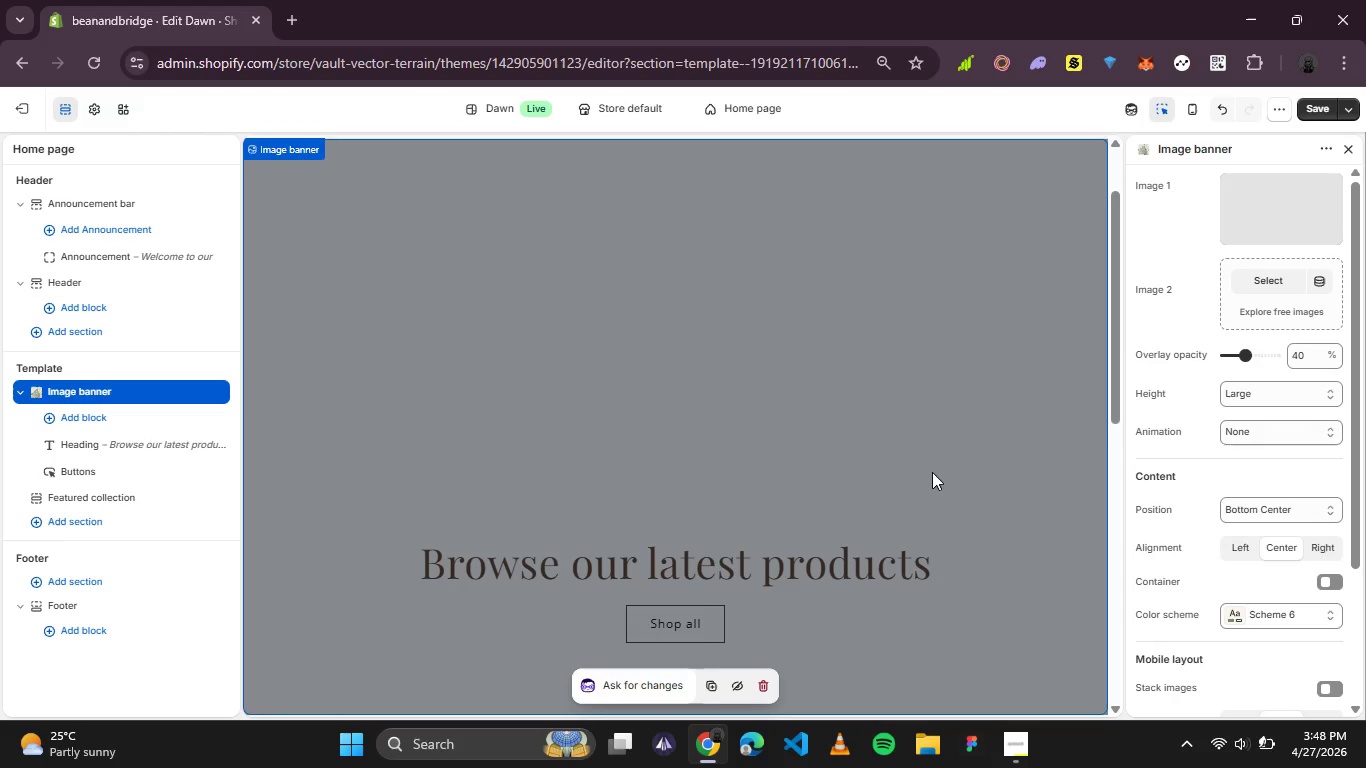 
wait(5.31)
 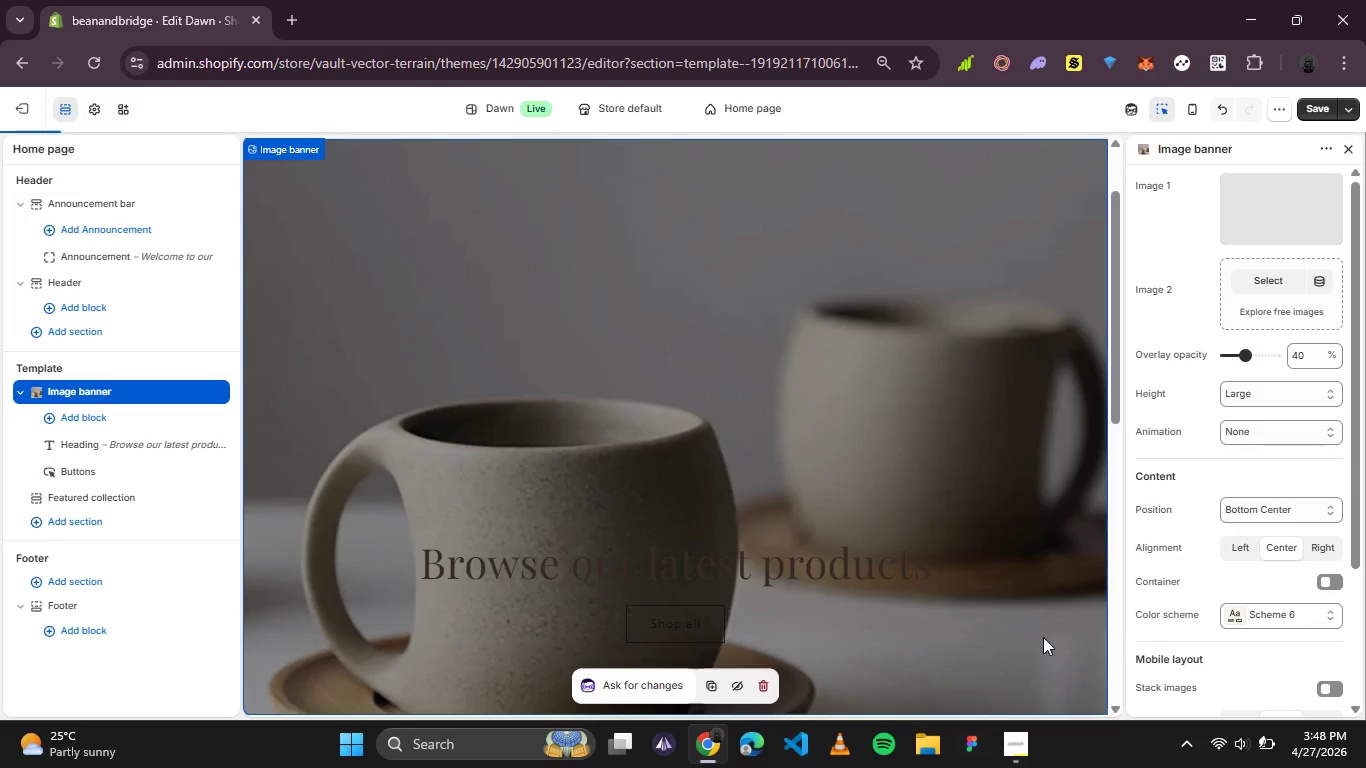 
scroll: coordinate [829, 445], scroll_direction: up, amount: 5.0
 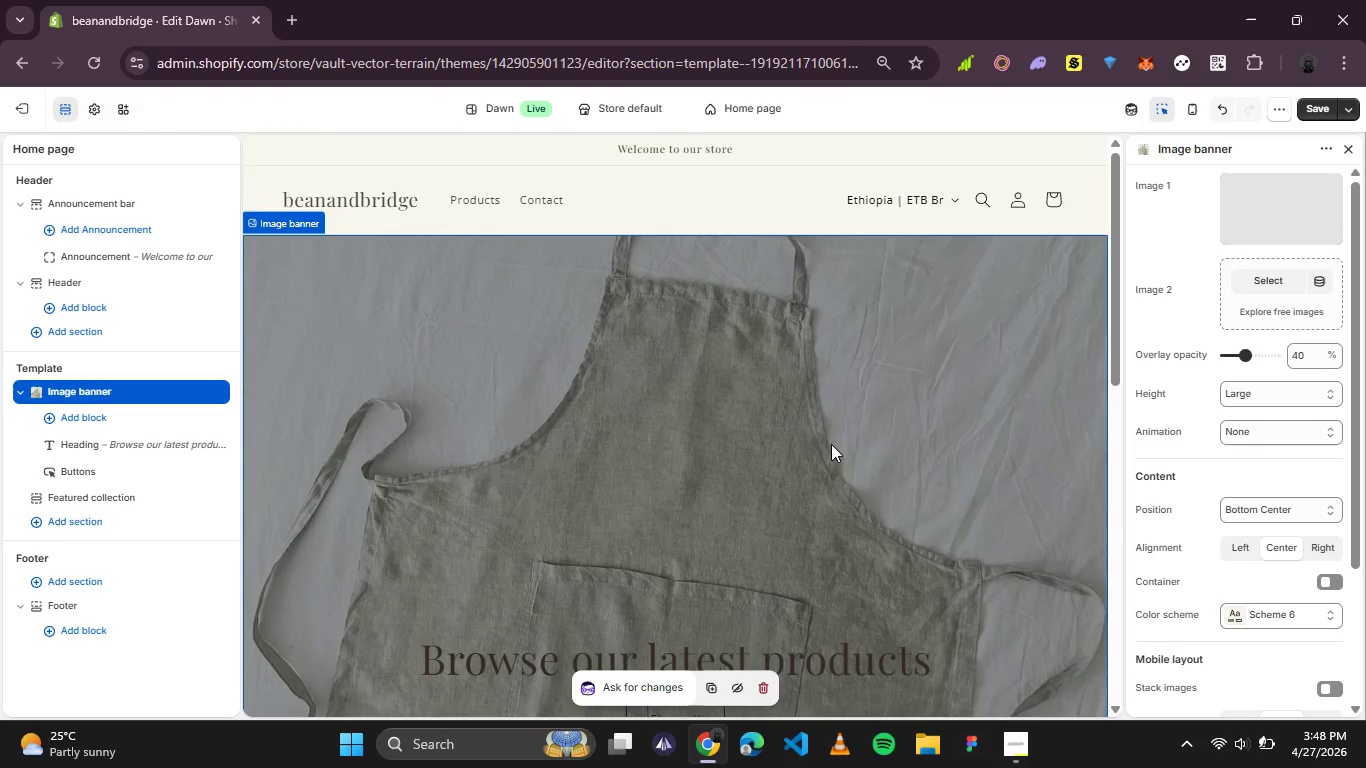 
scroll: coordinate [831, 444], scroll_direction: down, amount: 1.0
 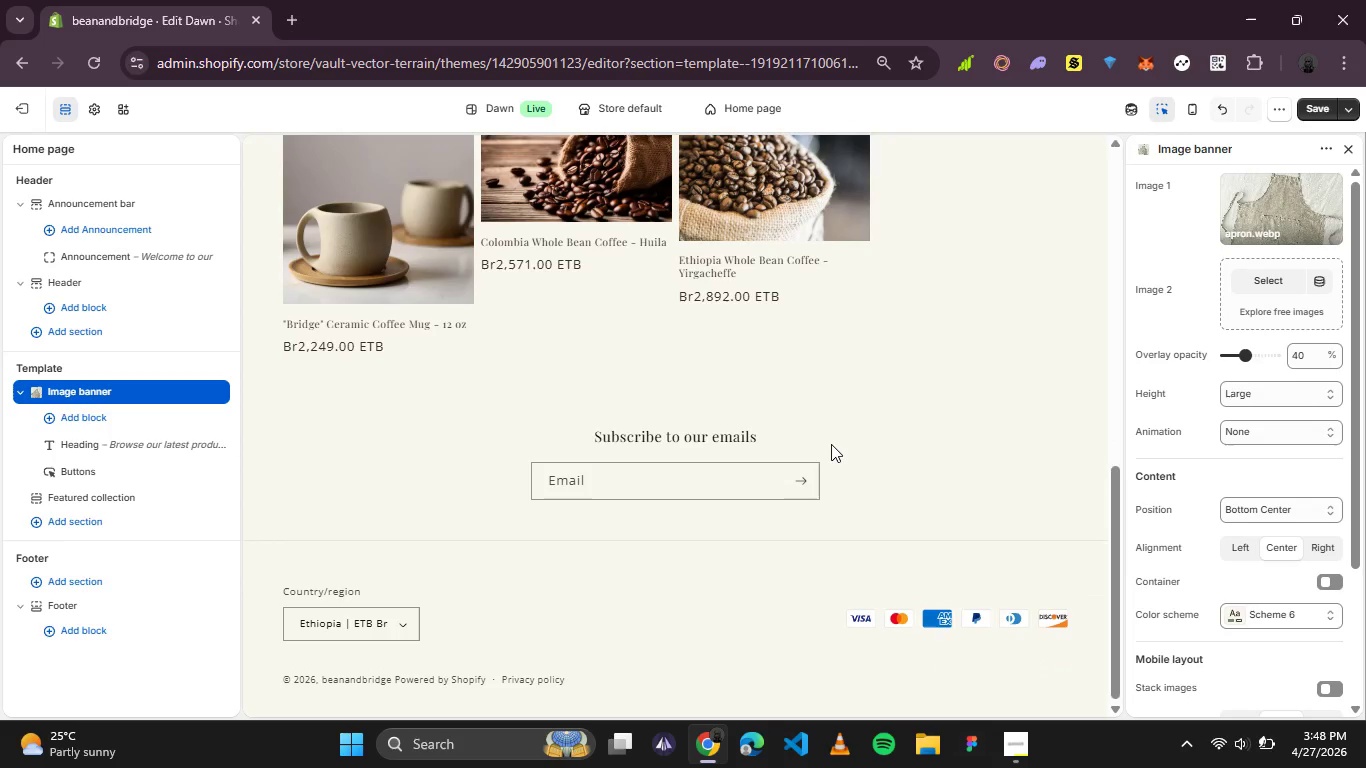 
left_click([966, 415])
 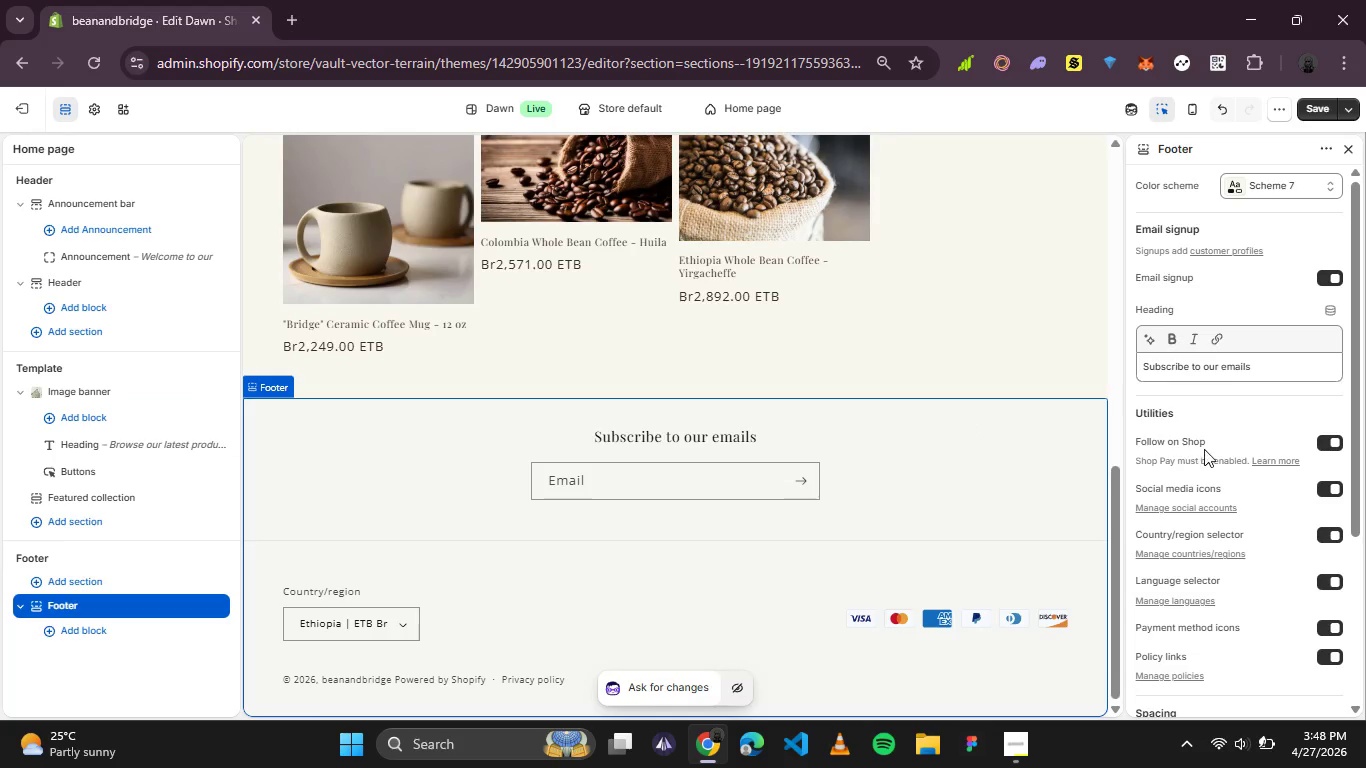 
scroll: coordinate [1002, 474], scroll_direction: up, amount: 4.0
 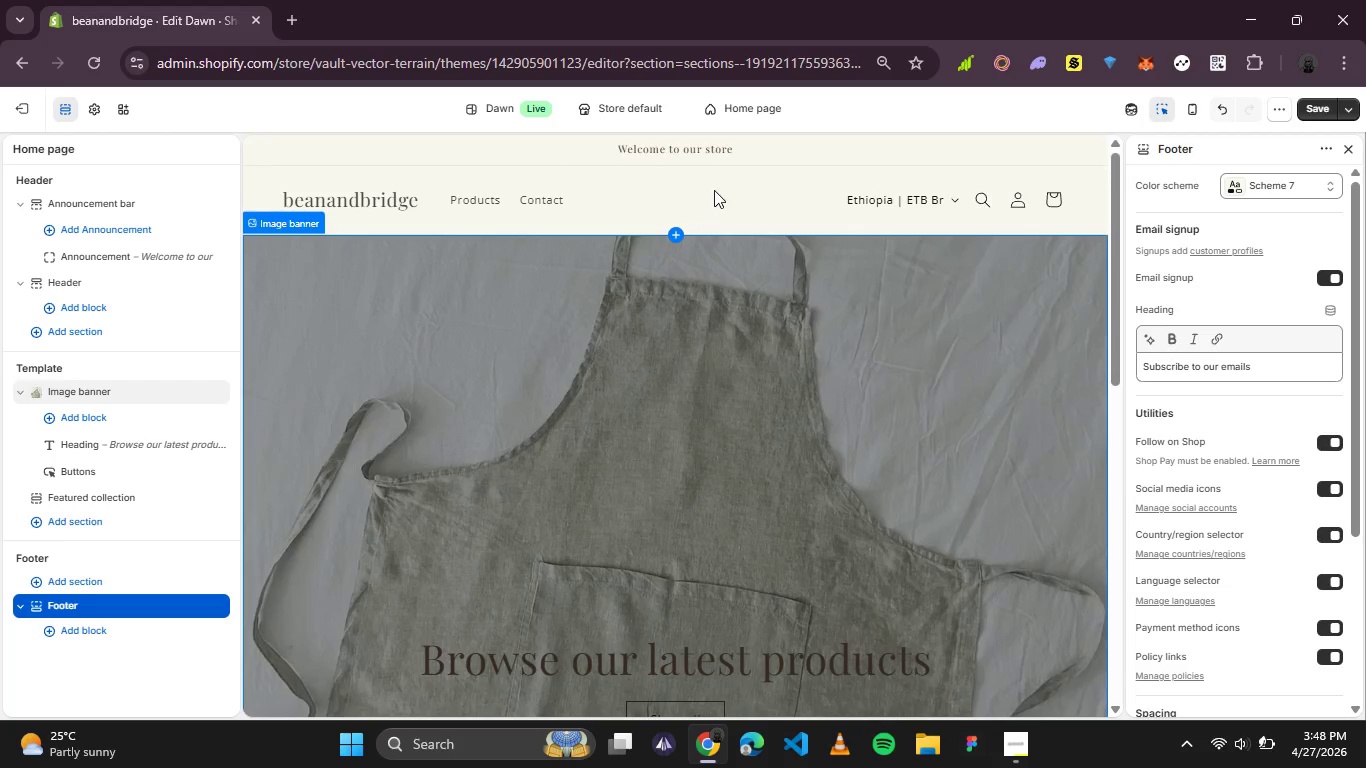 
left_click([715, 190])
 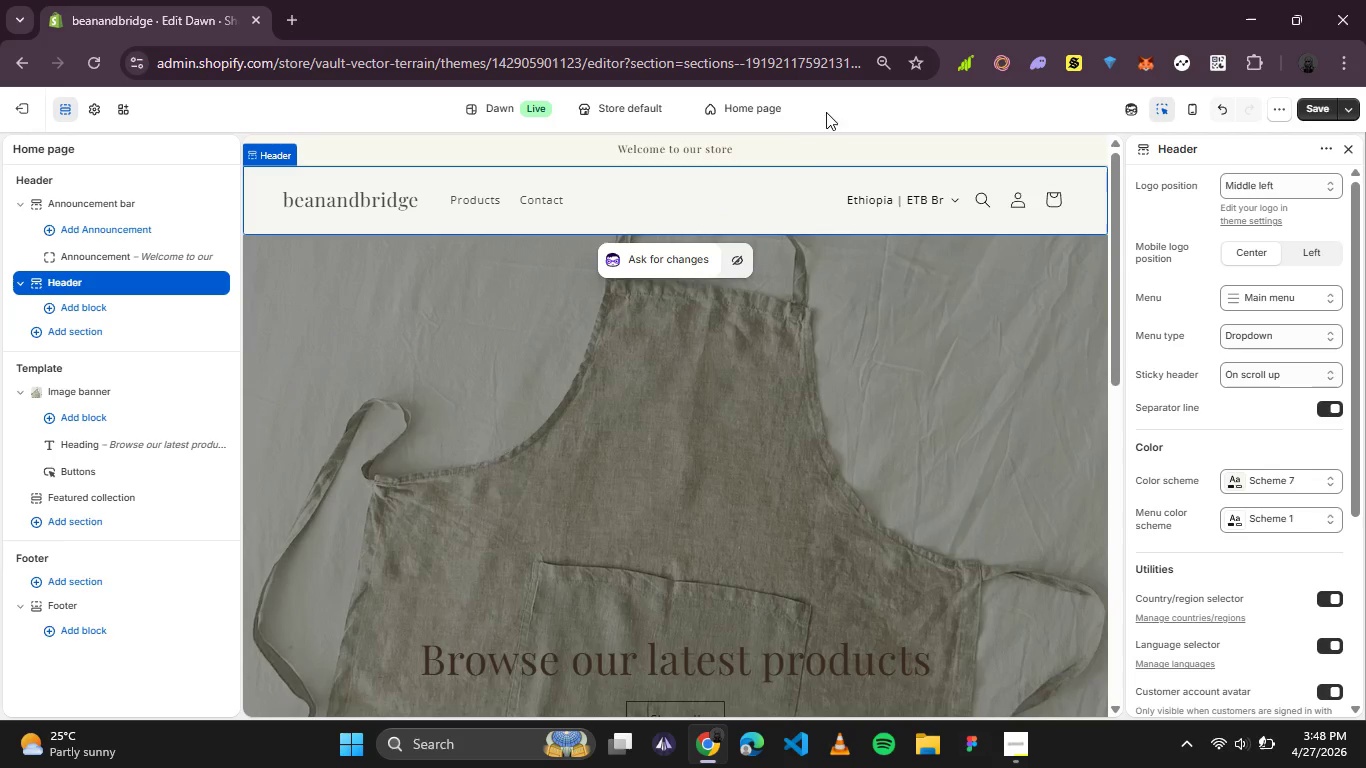 
left_click([801, 155])
 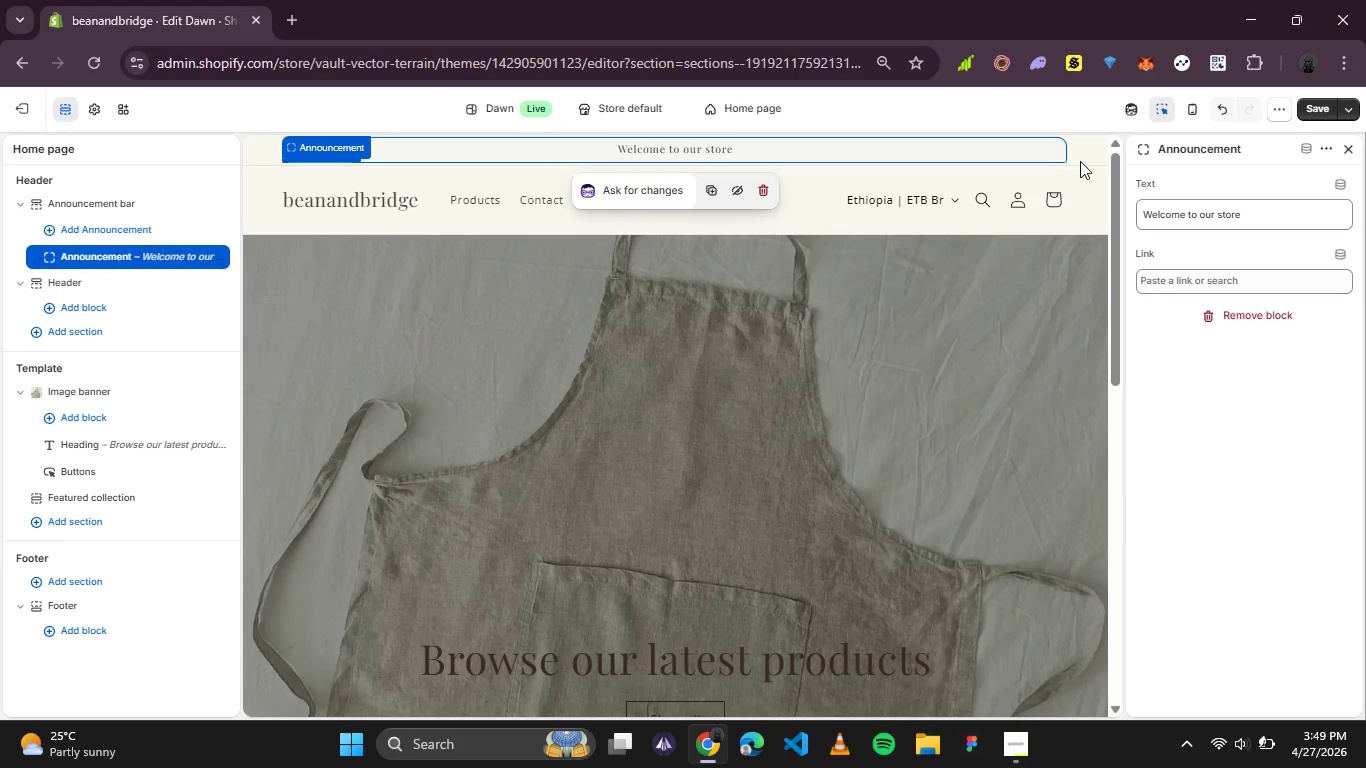 
left_click([1084, 161])
 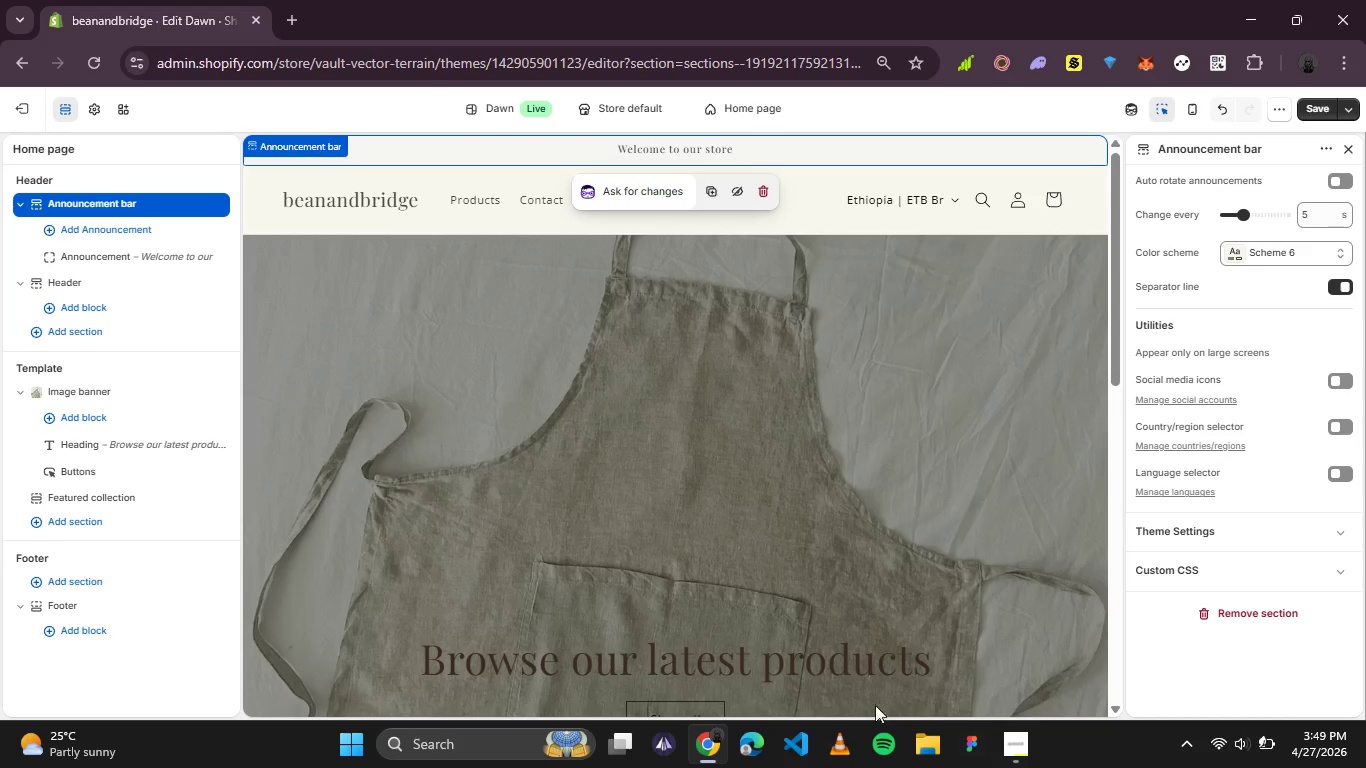 
left_click([1013, 749])